 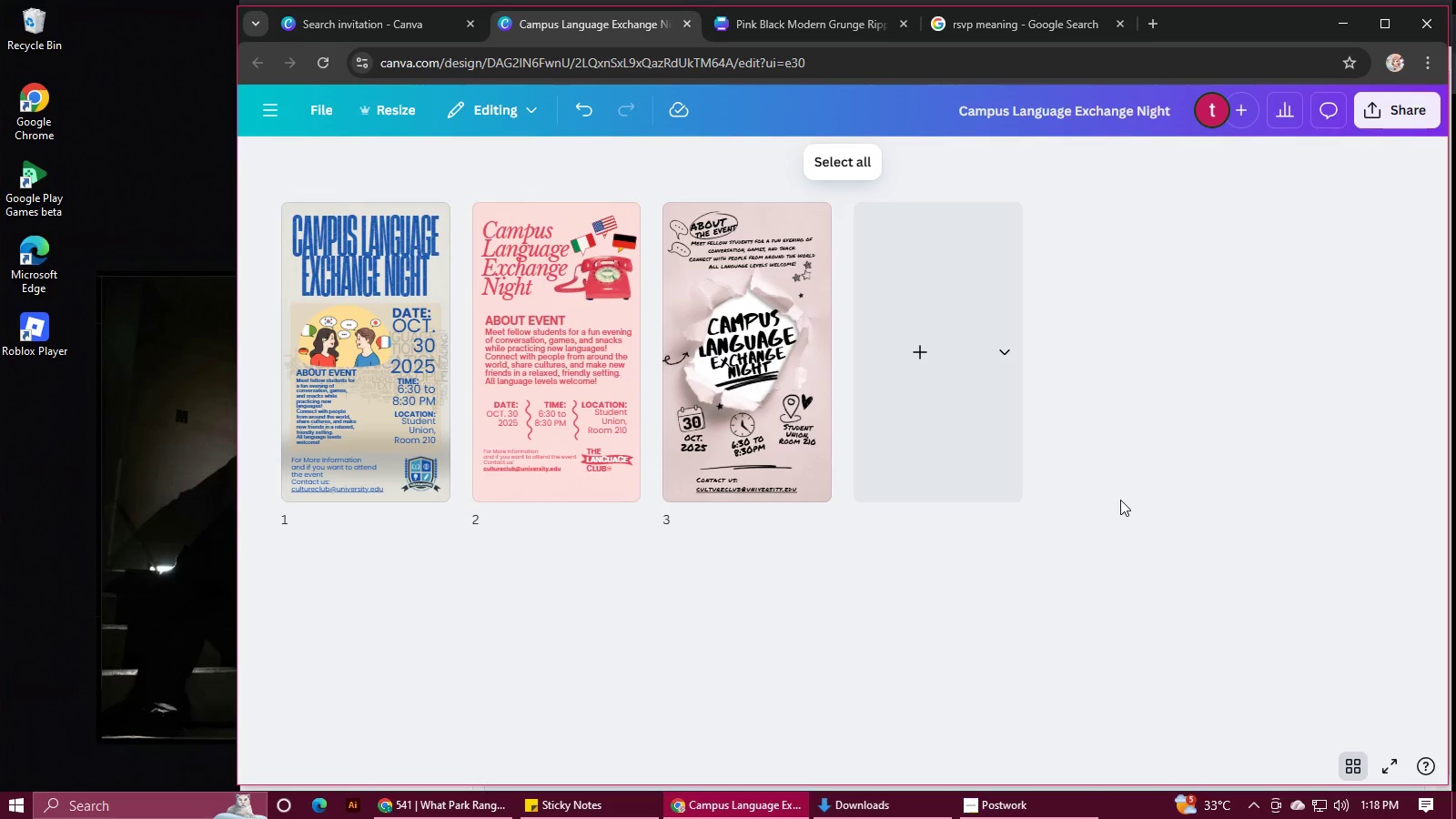 
left_click([462, 808])
 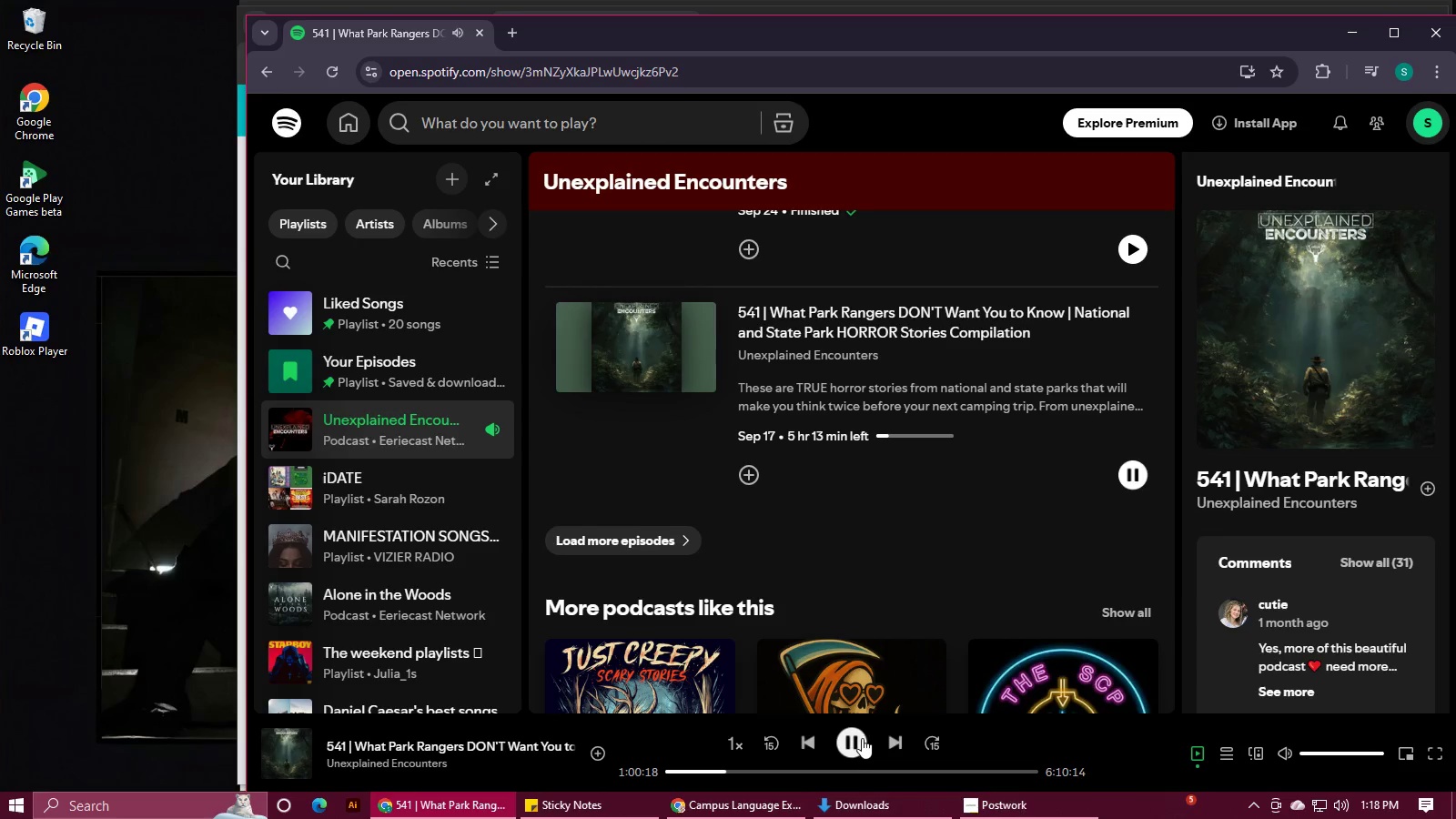 
left_click([860, 741])
 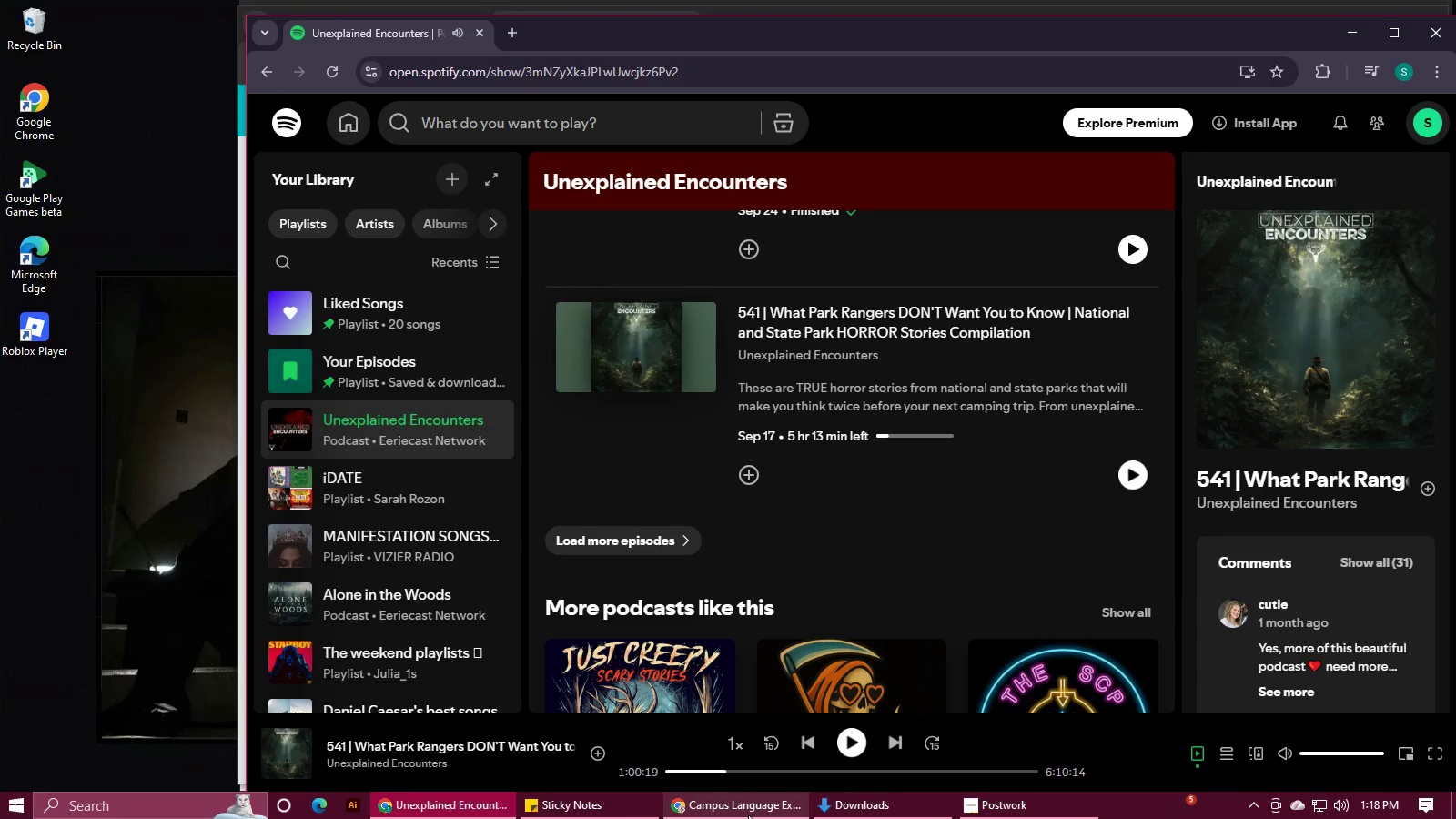 
left_click([746, 813])
 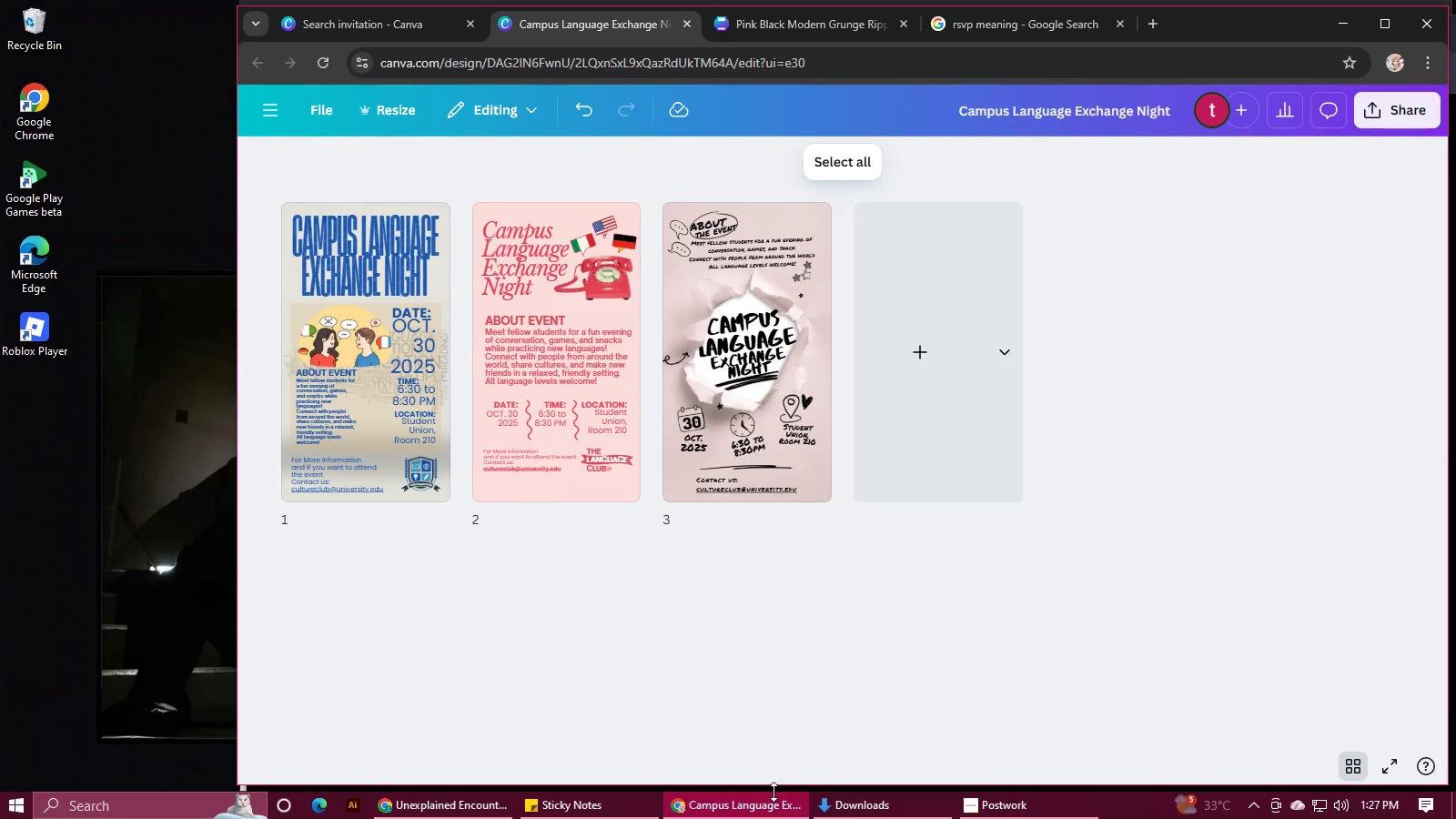 
wait(539.1)
 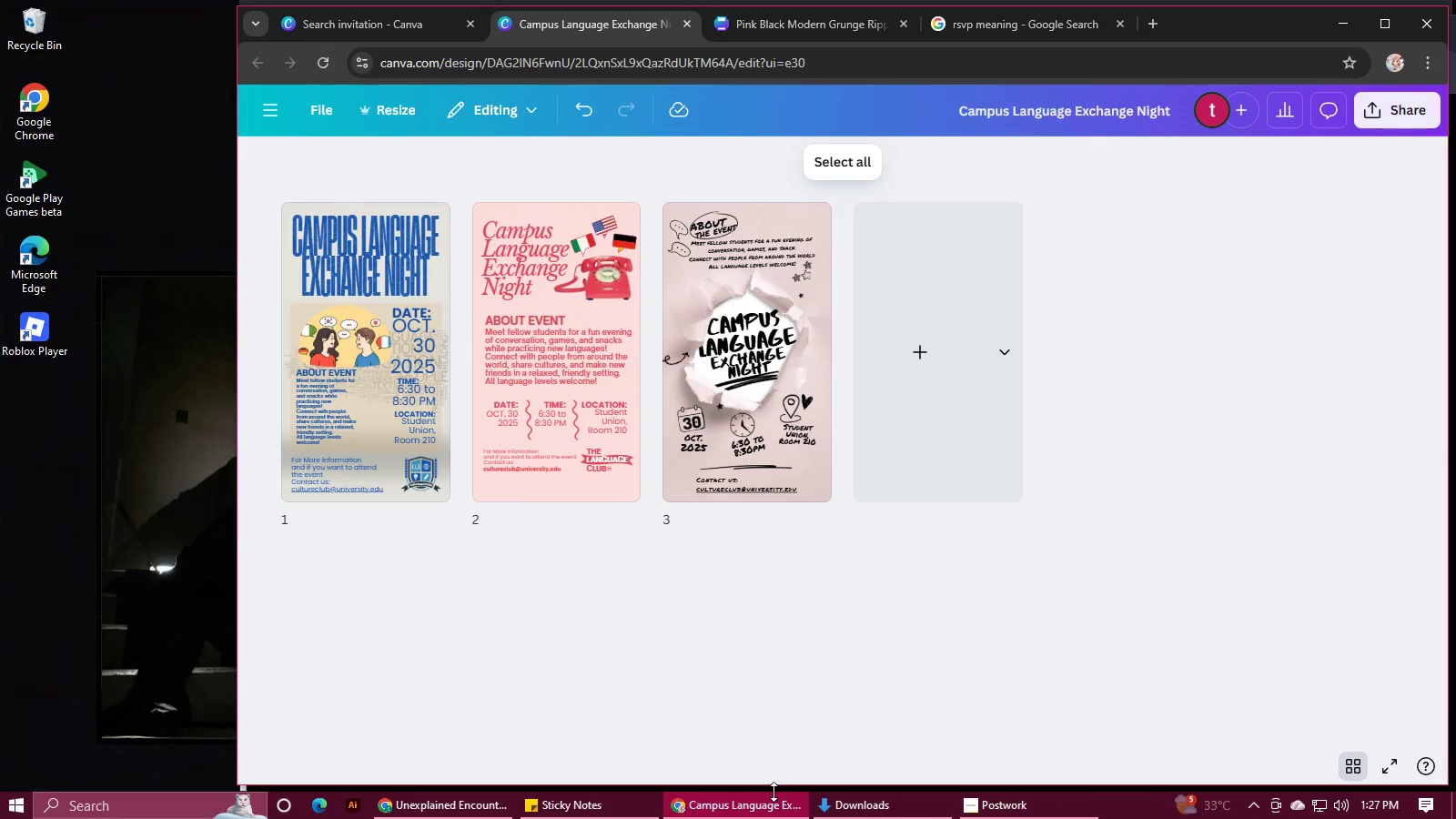 
left_click([694, 454])
 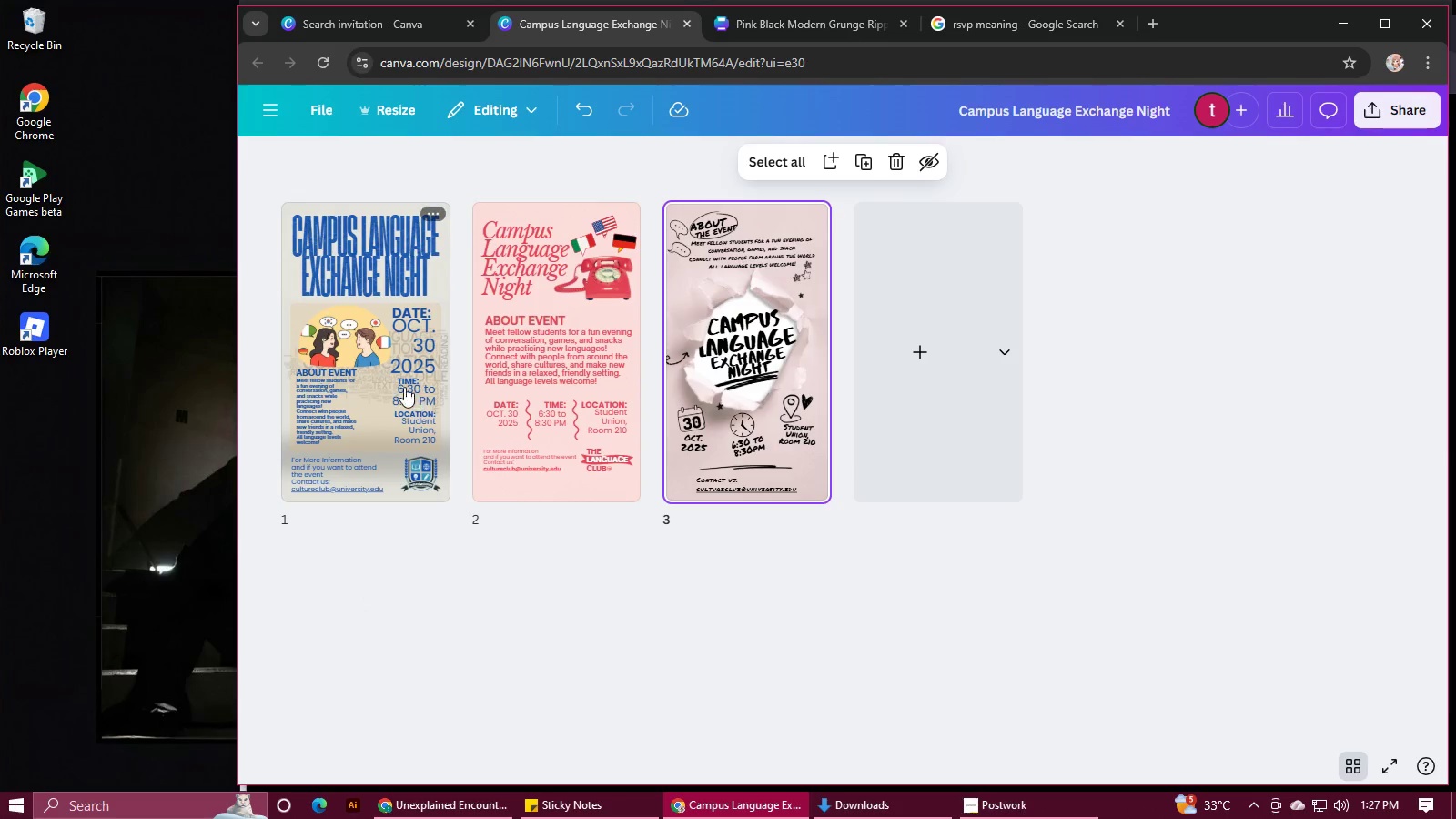 
double_click([398, 384])
 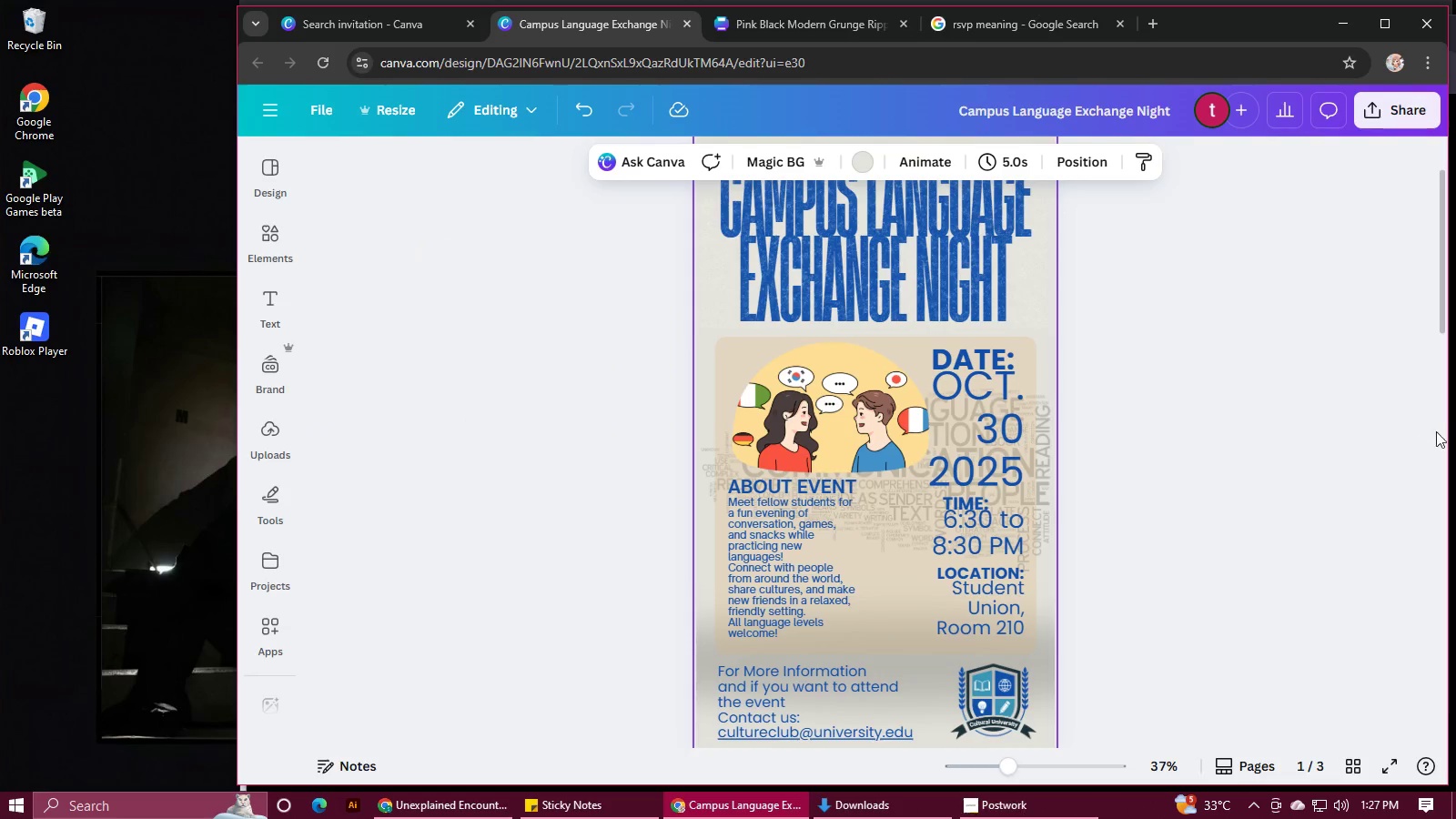 
scroll: coordinate [1438, 429], scroll_direction: down, amount: 1.0
 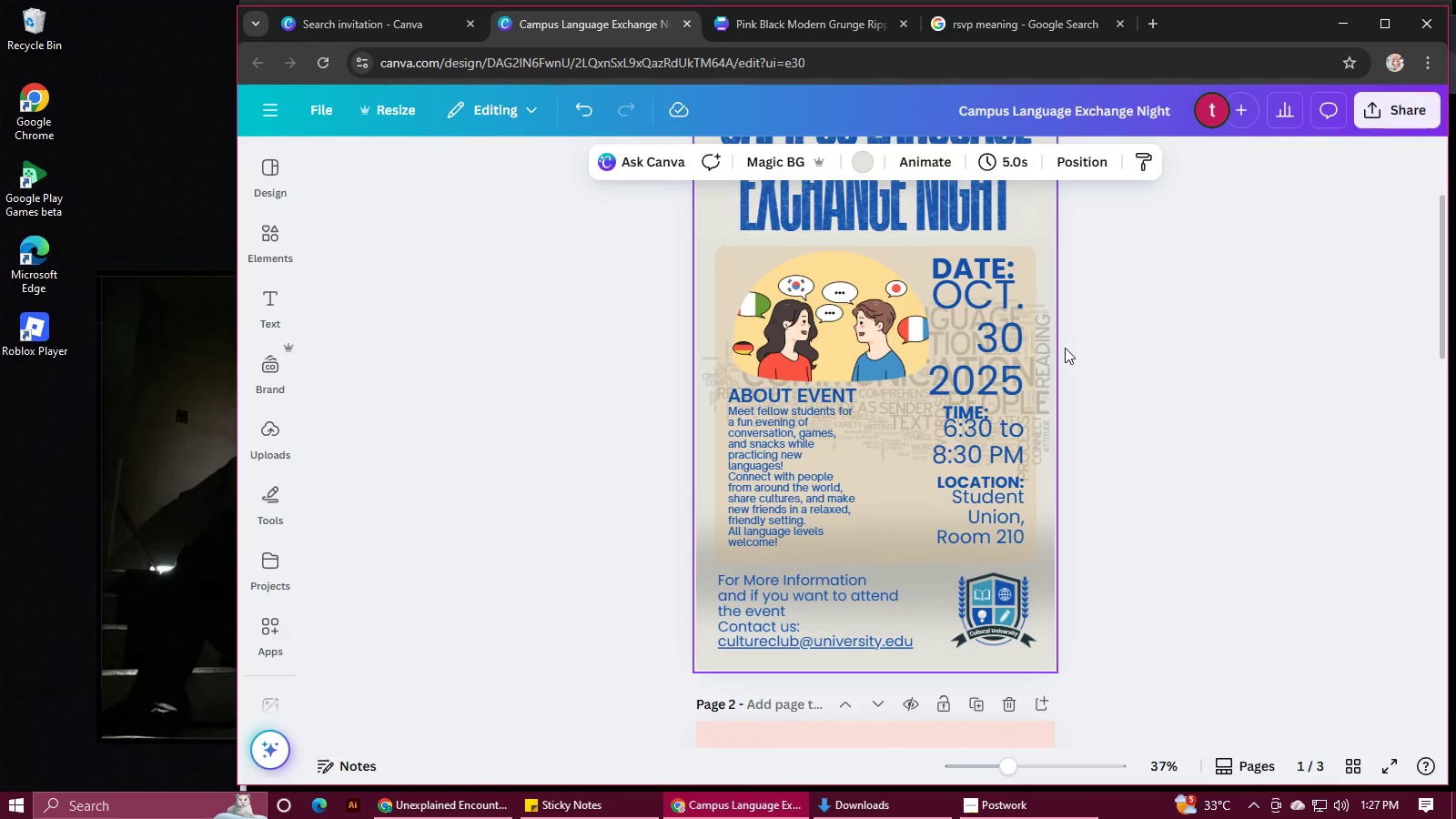 
left_click([1047, 346])
 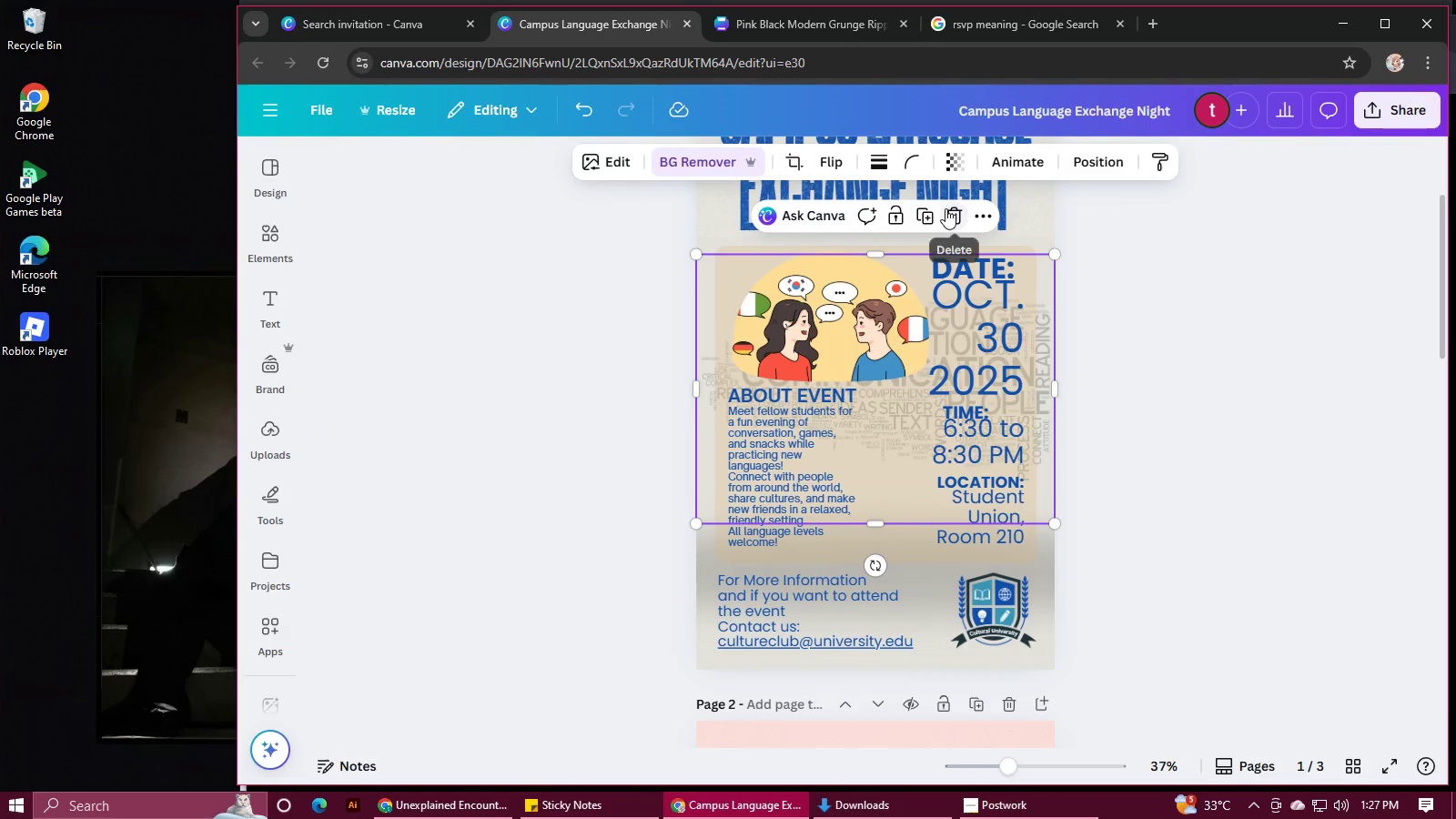 
left_click([950, 218])
 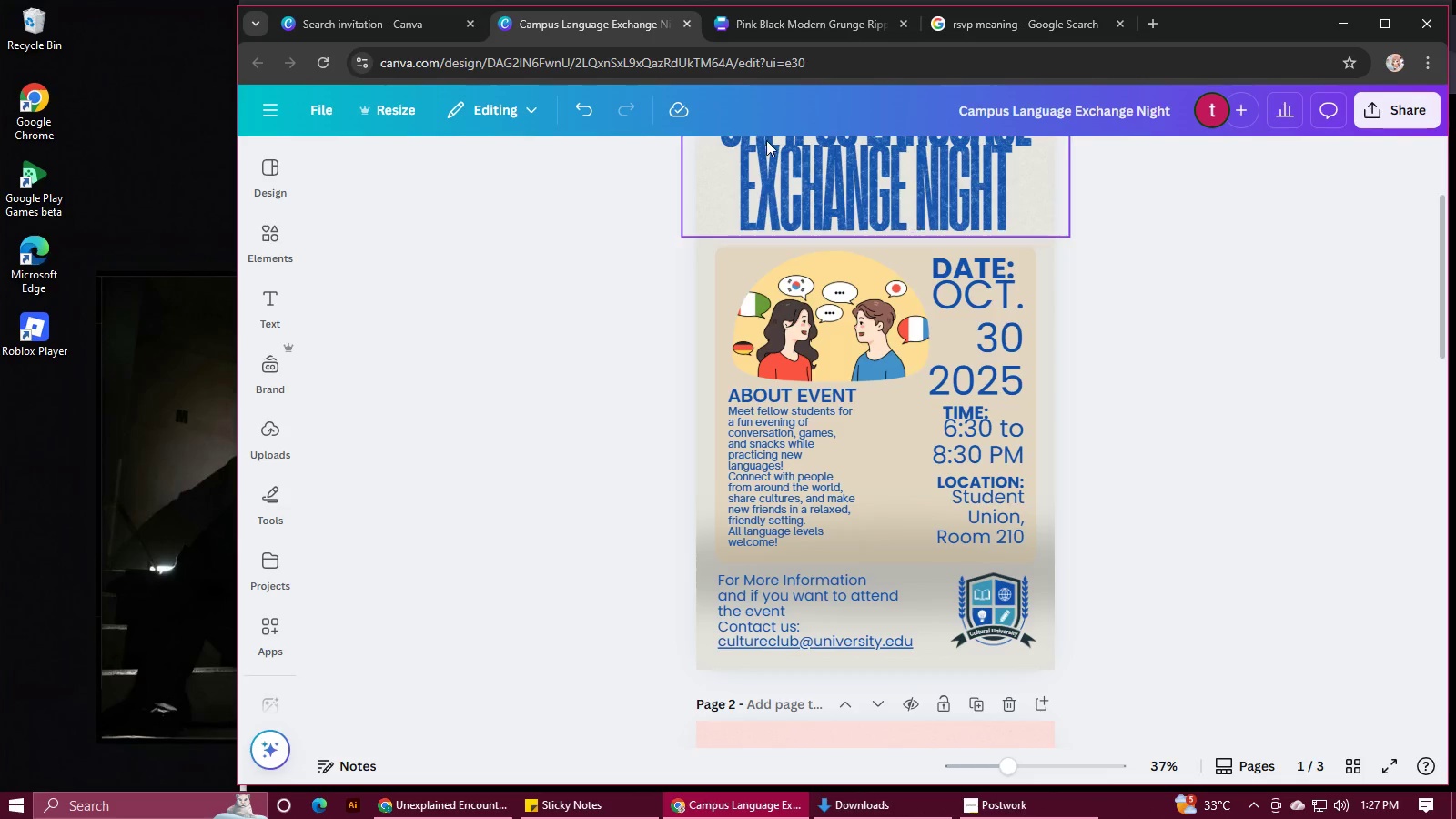 
left_click([571, 107])
 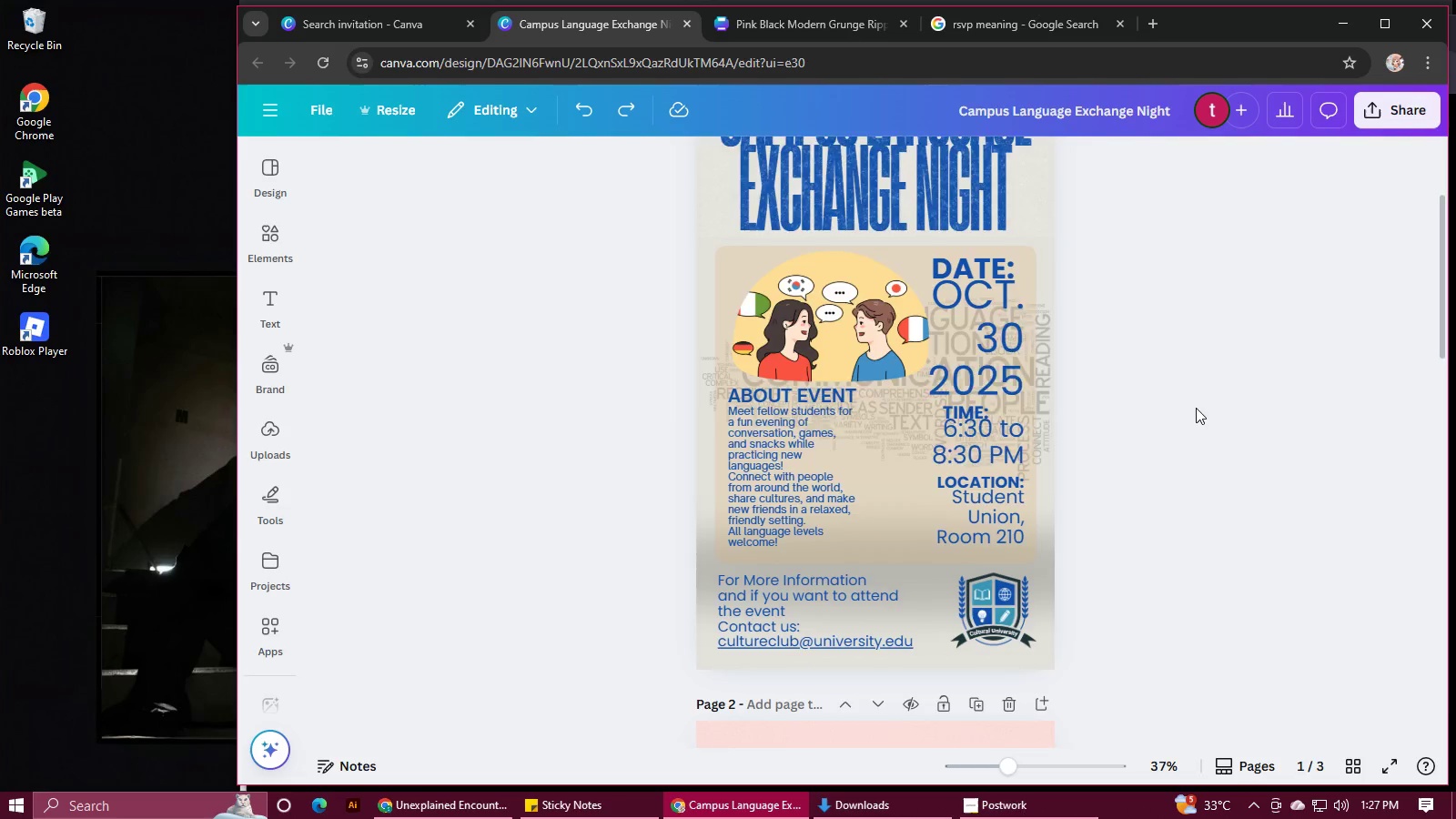 
scroll: coordinate [1197, 408], scroll_direction: down, amount: 7.0
 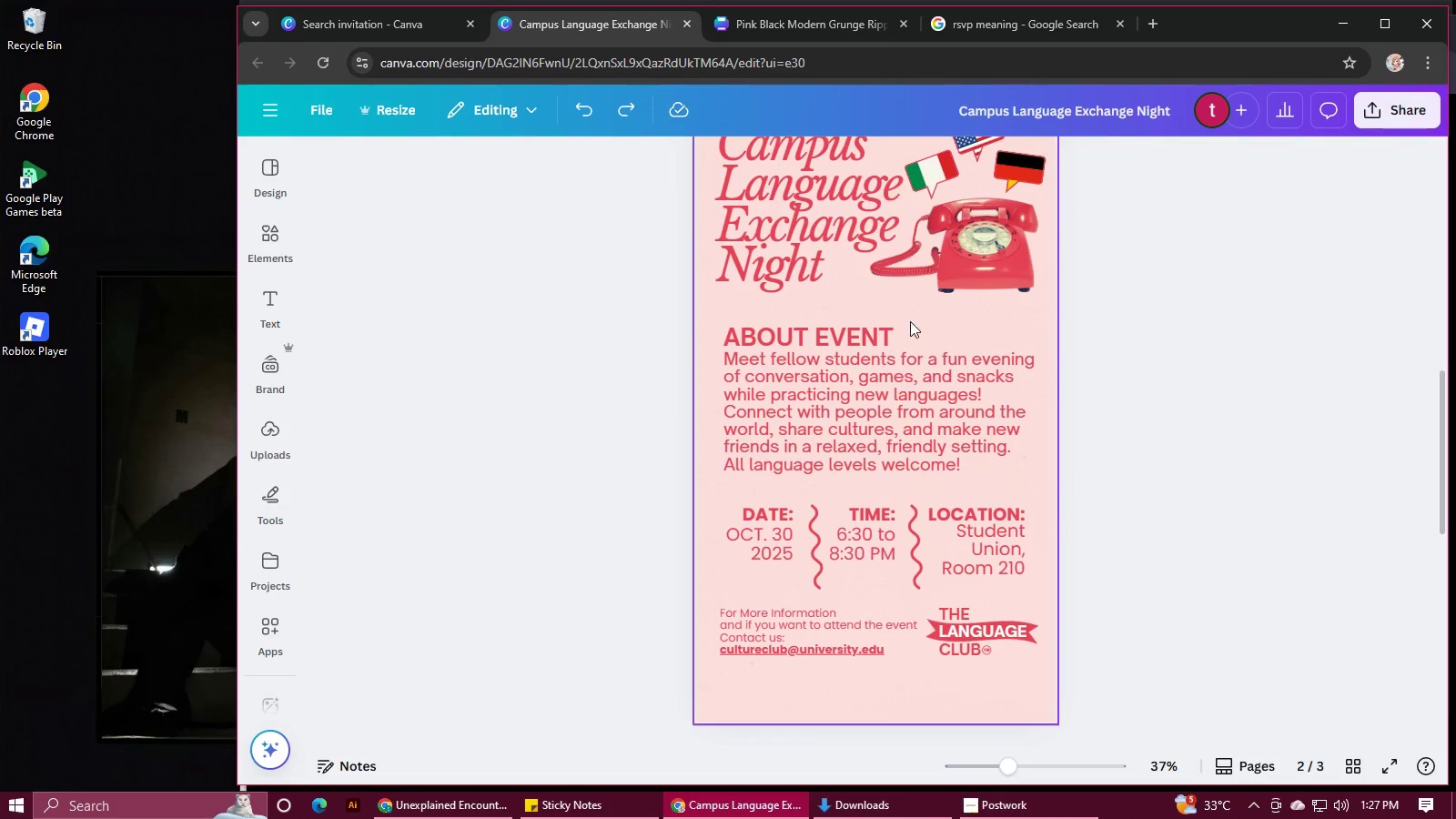 
left_click([288, 241])
 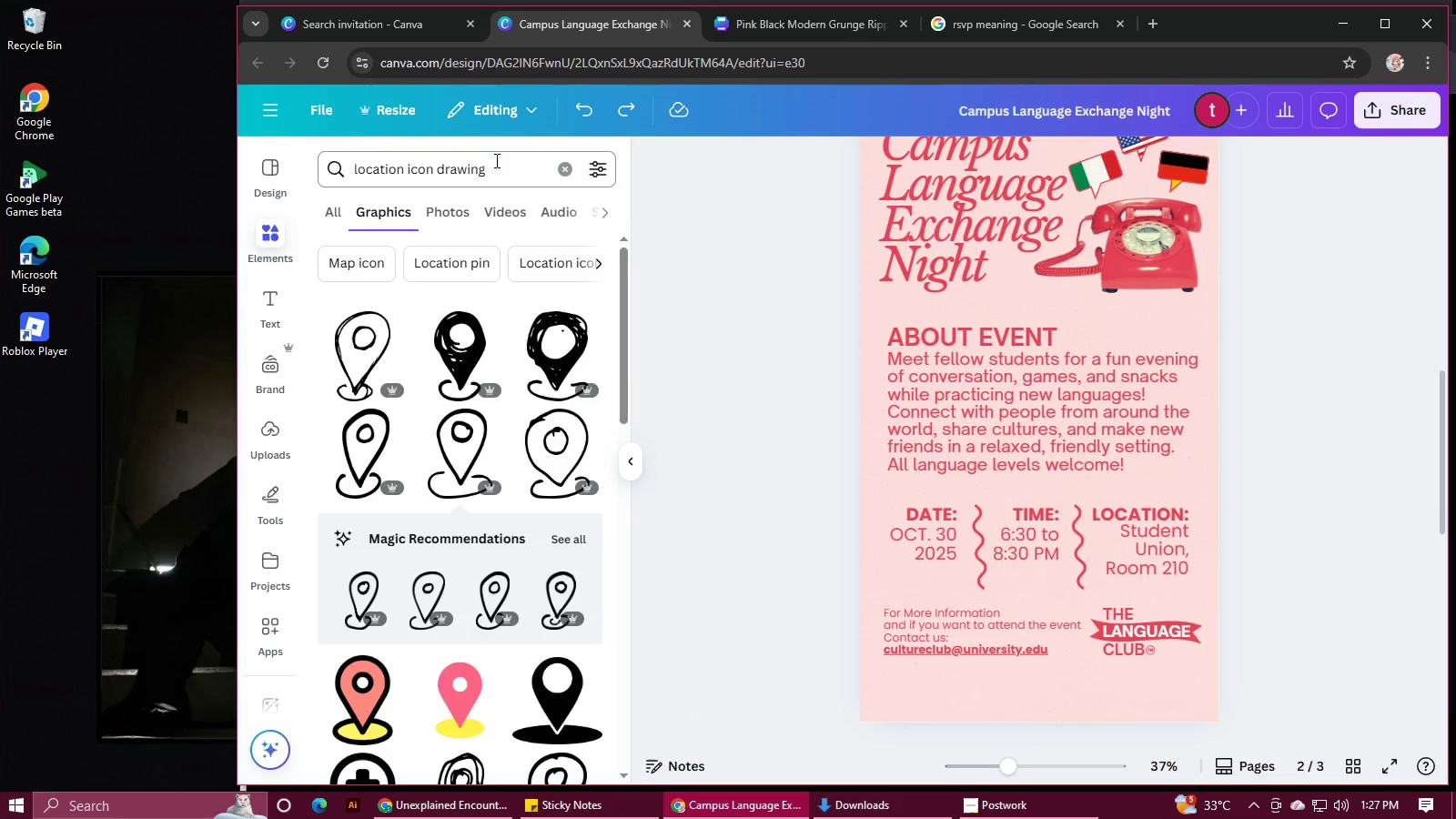 
left_click_drag(start_coordinate=[507, 168], to_coordinate=[295, 172])
 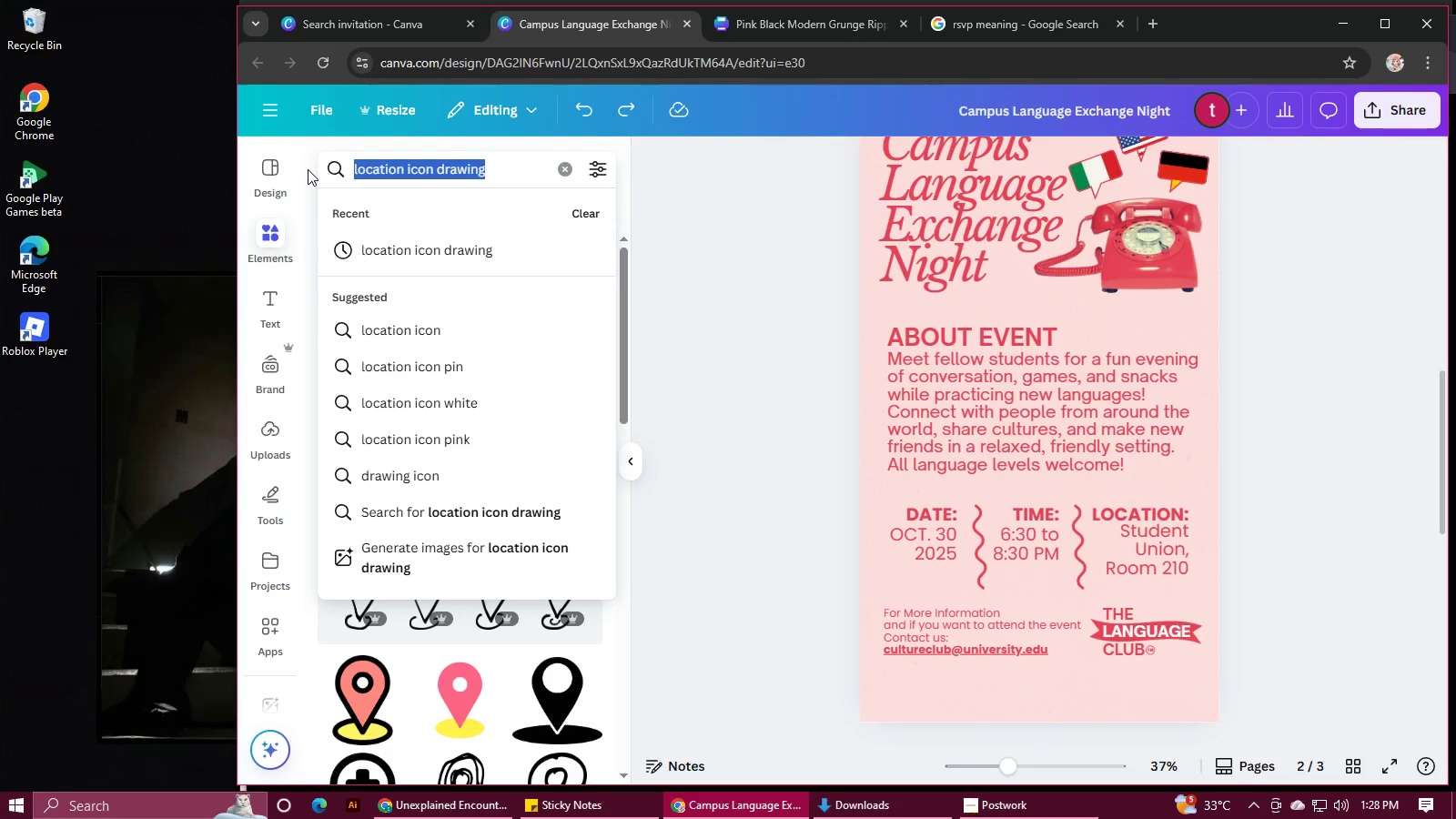 
type(w)
key(Backspace)
type(conversation)
 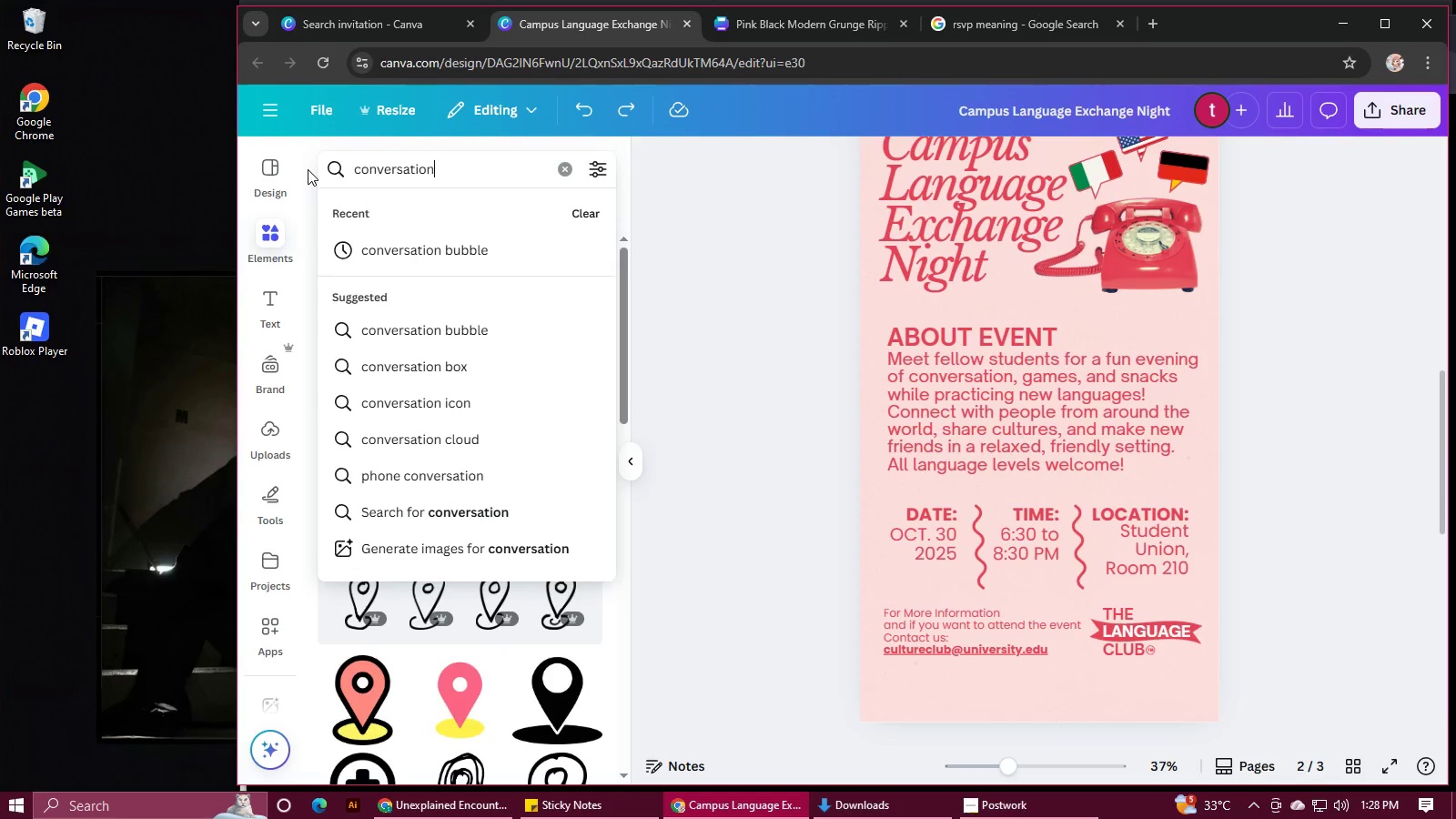 
key(Enter)
 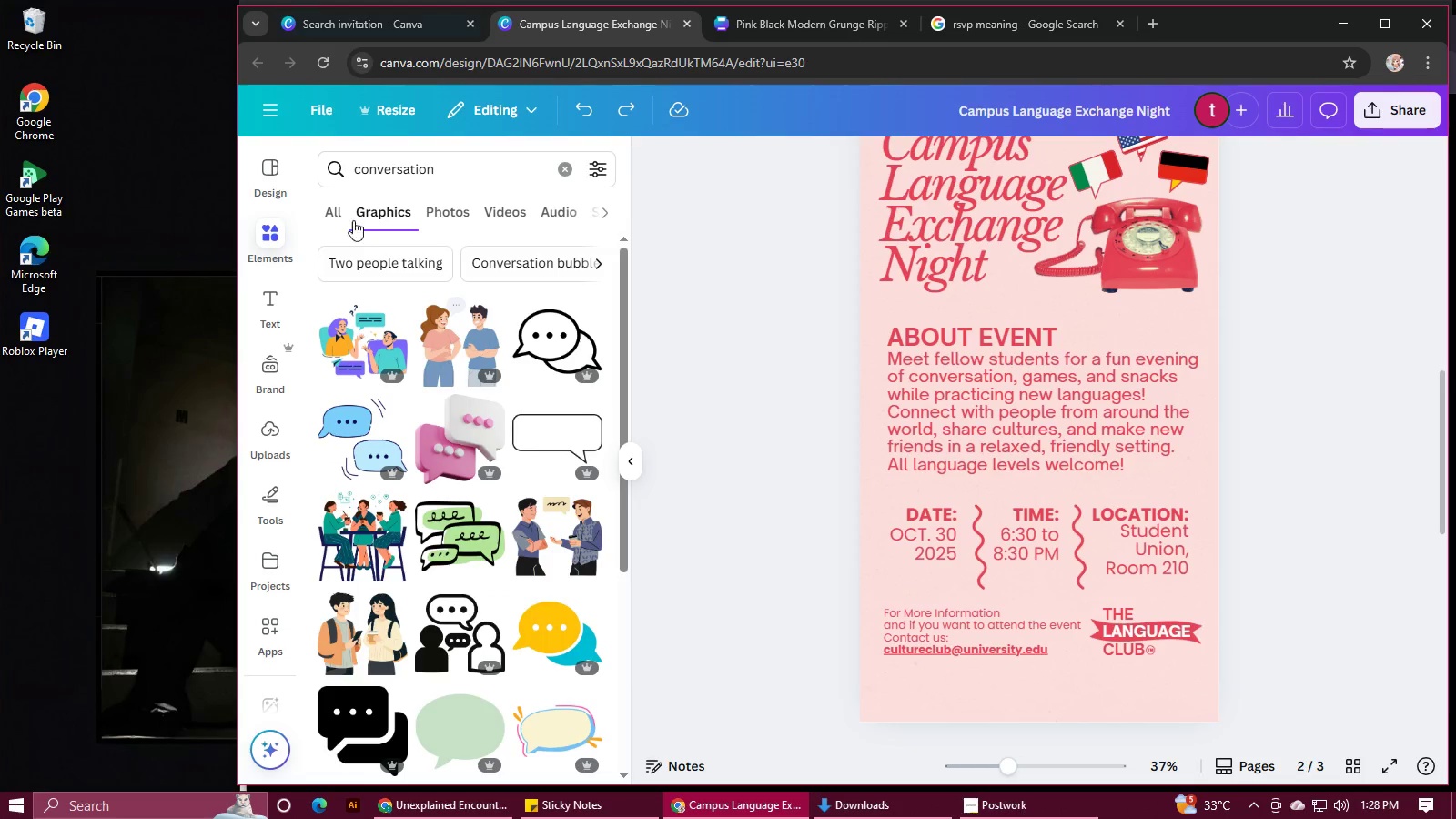 
scroll: coordinate [476, 518], scroll_direction: down, amount: 2.0
 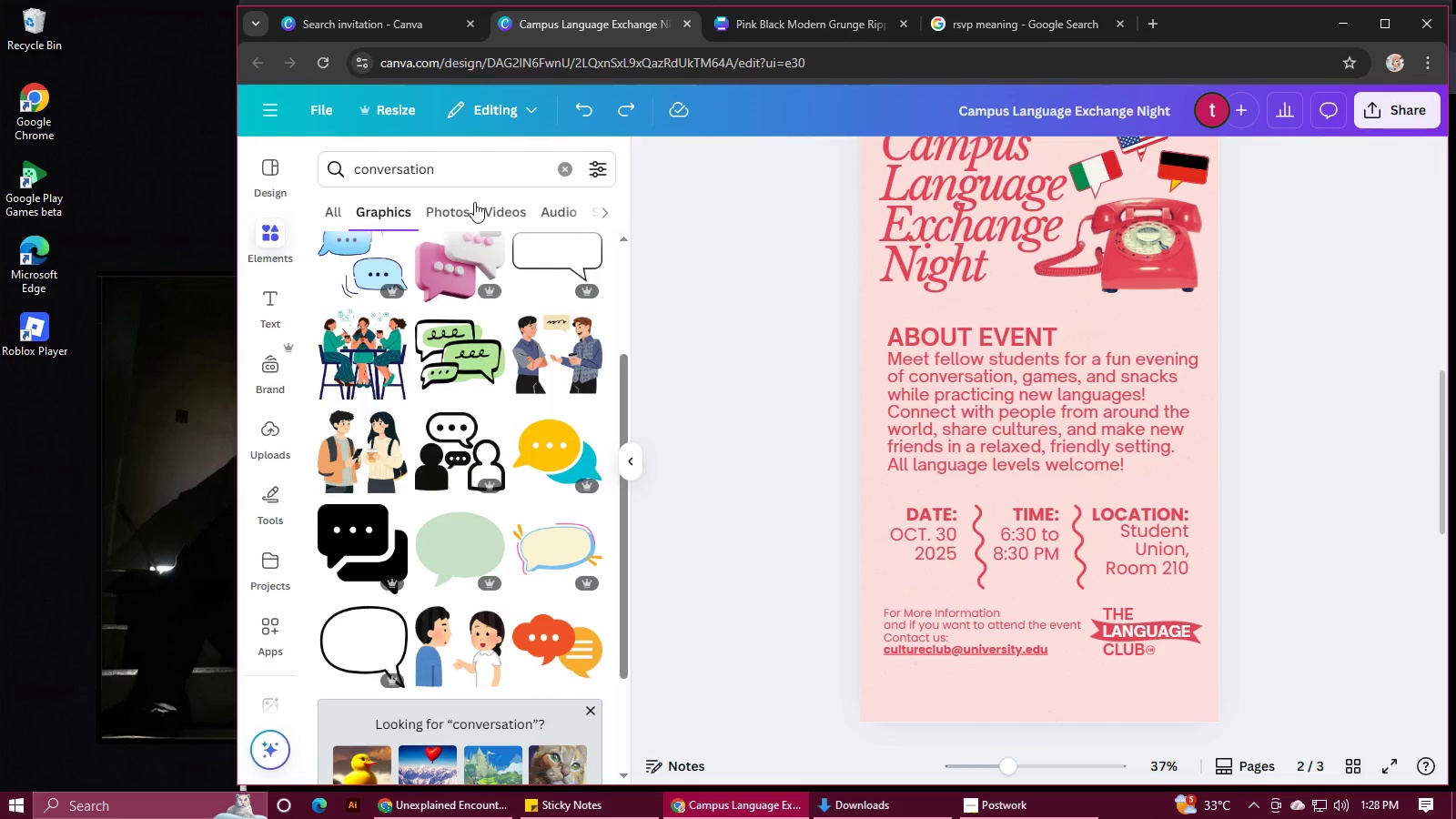 
left_click([462, 165])
 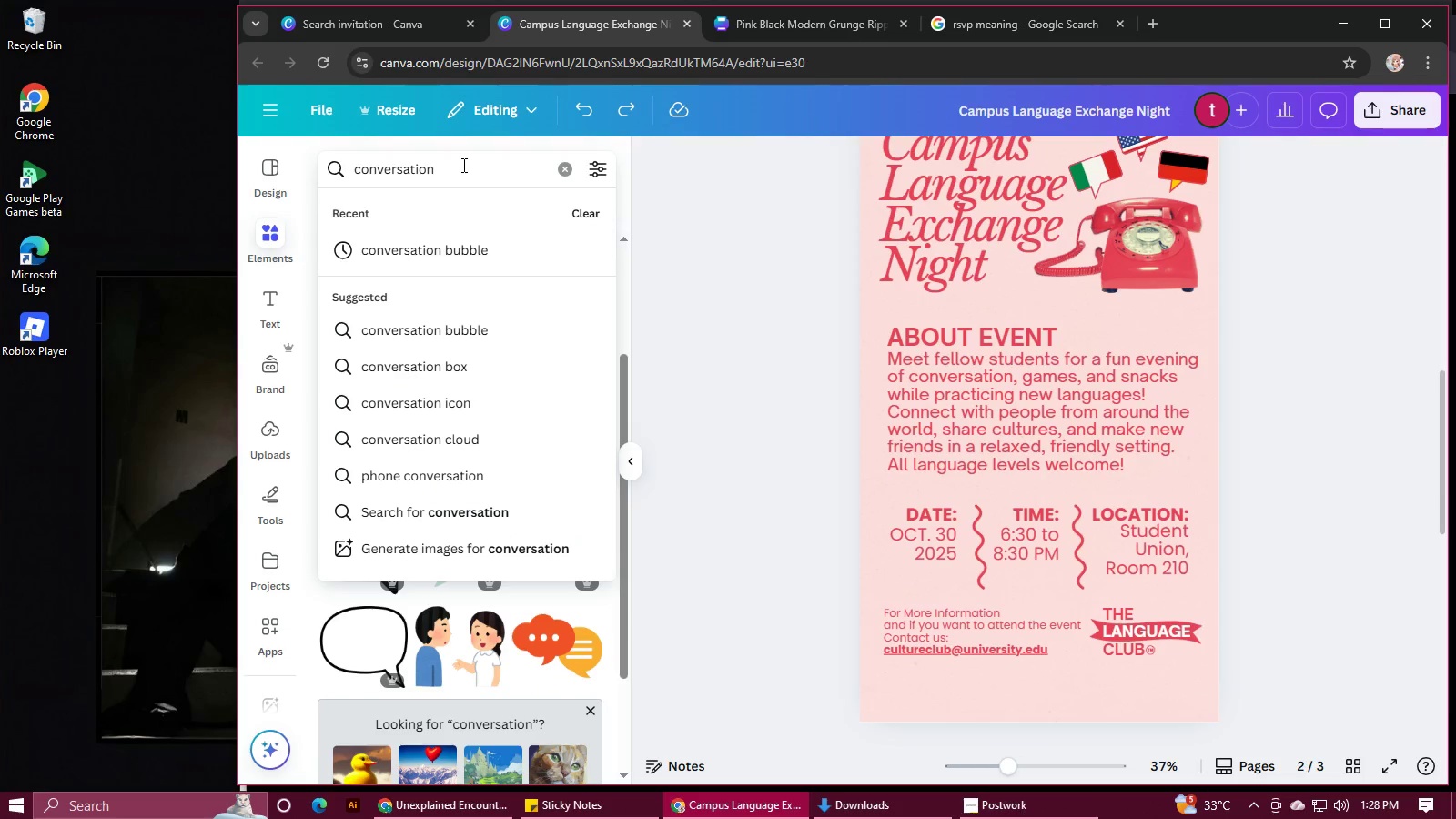 
type( bak)
key(Backspace)
type(ck)
 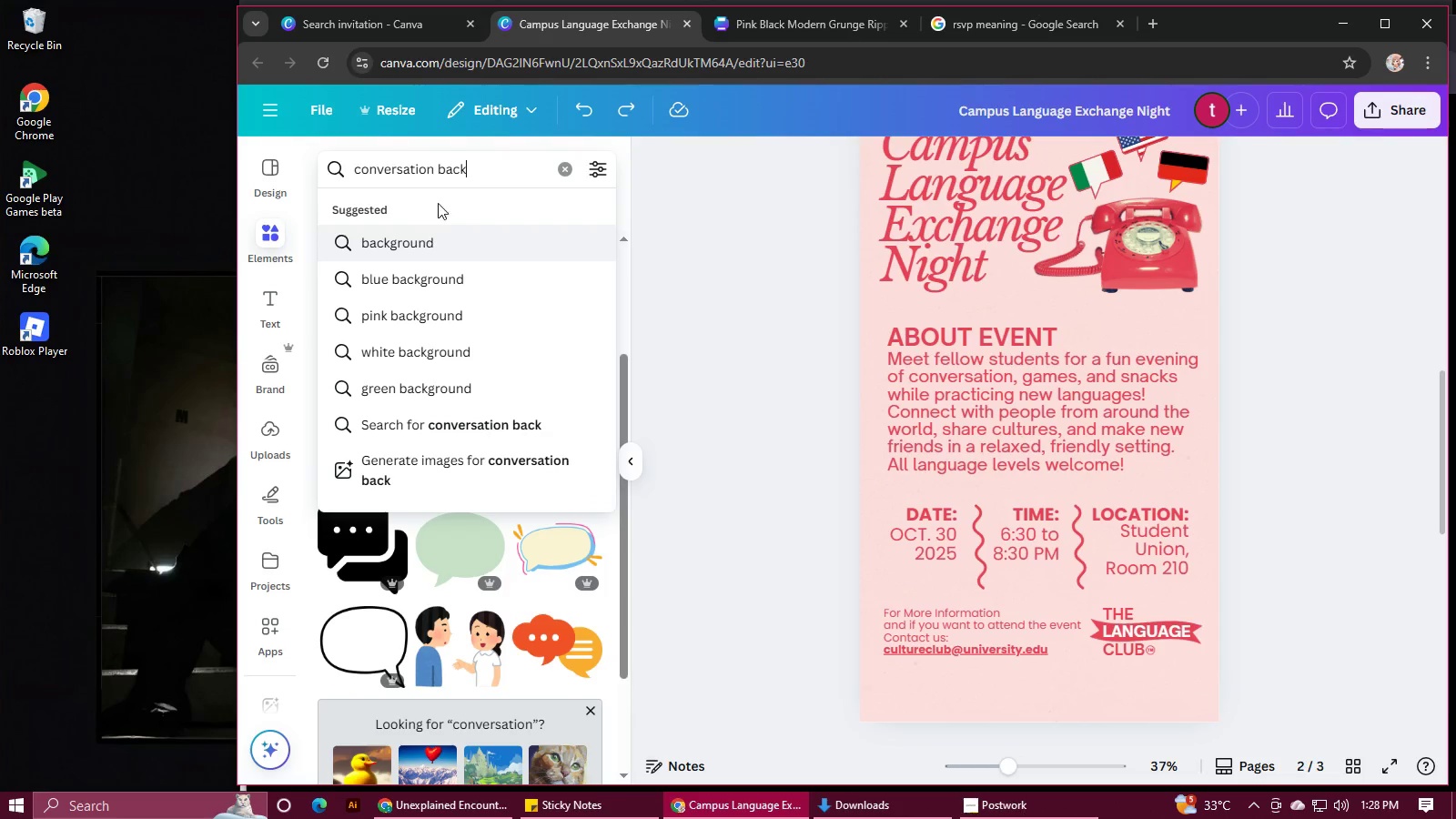 
left_click([416, 248])
 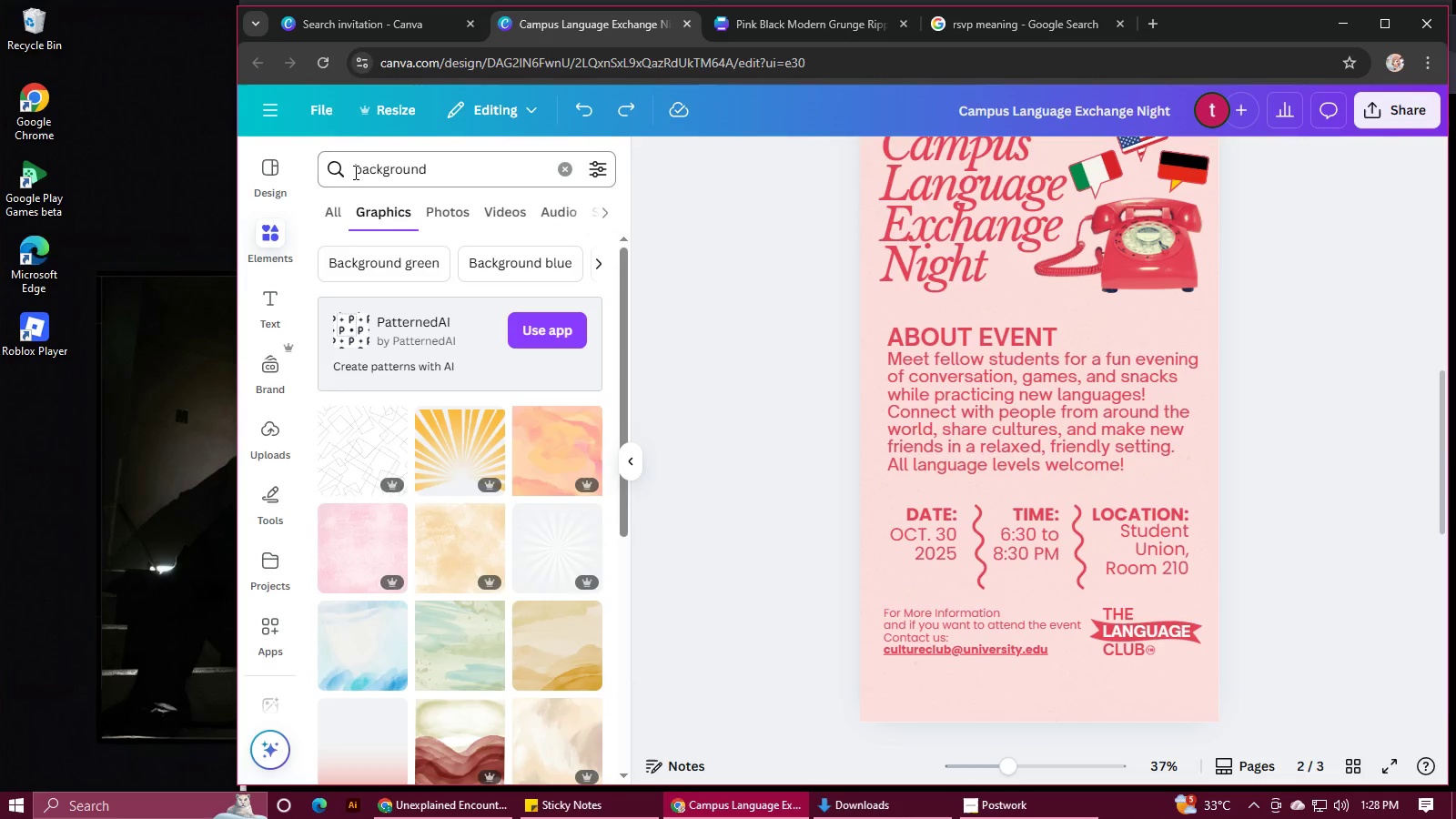 
left_click([354, 171])
 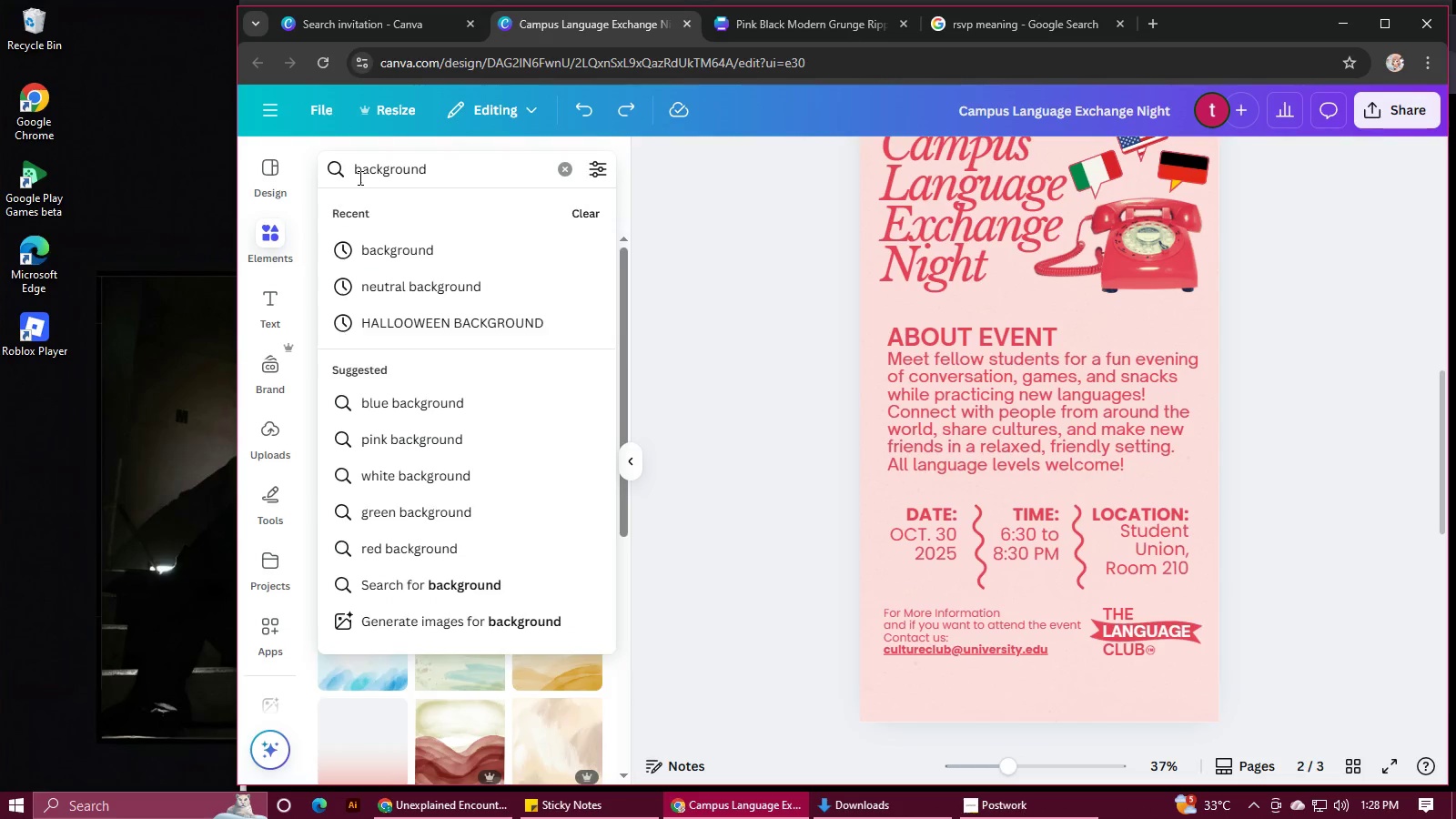 
type(conversation )
 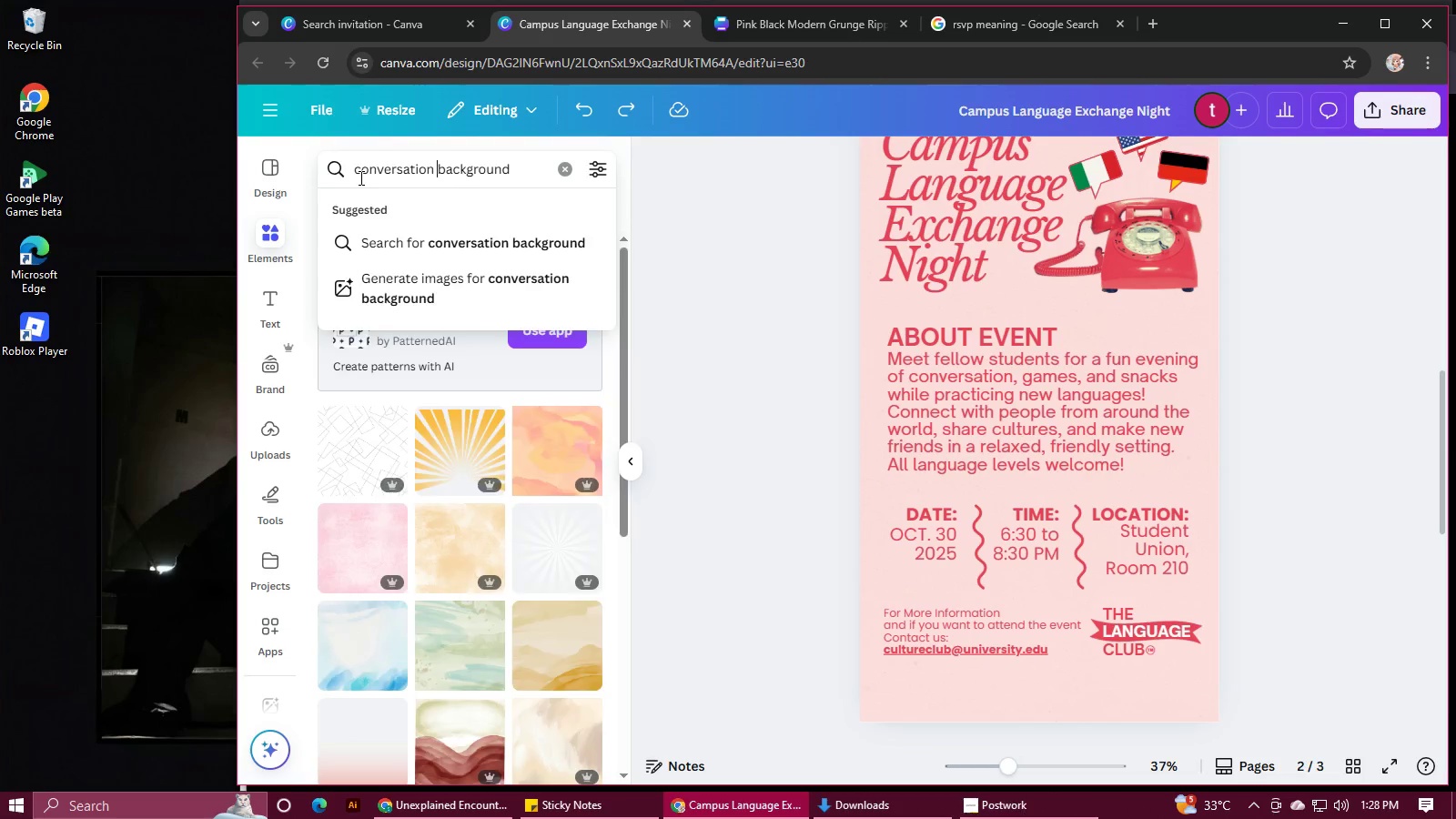 
key(Enter)
 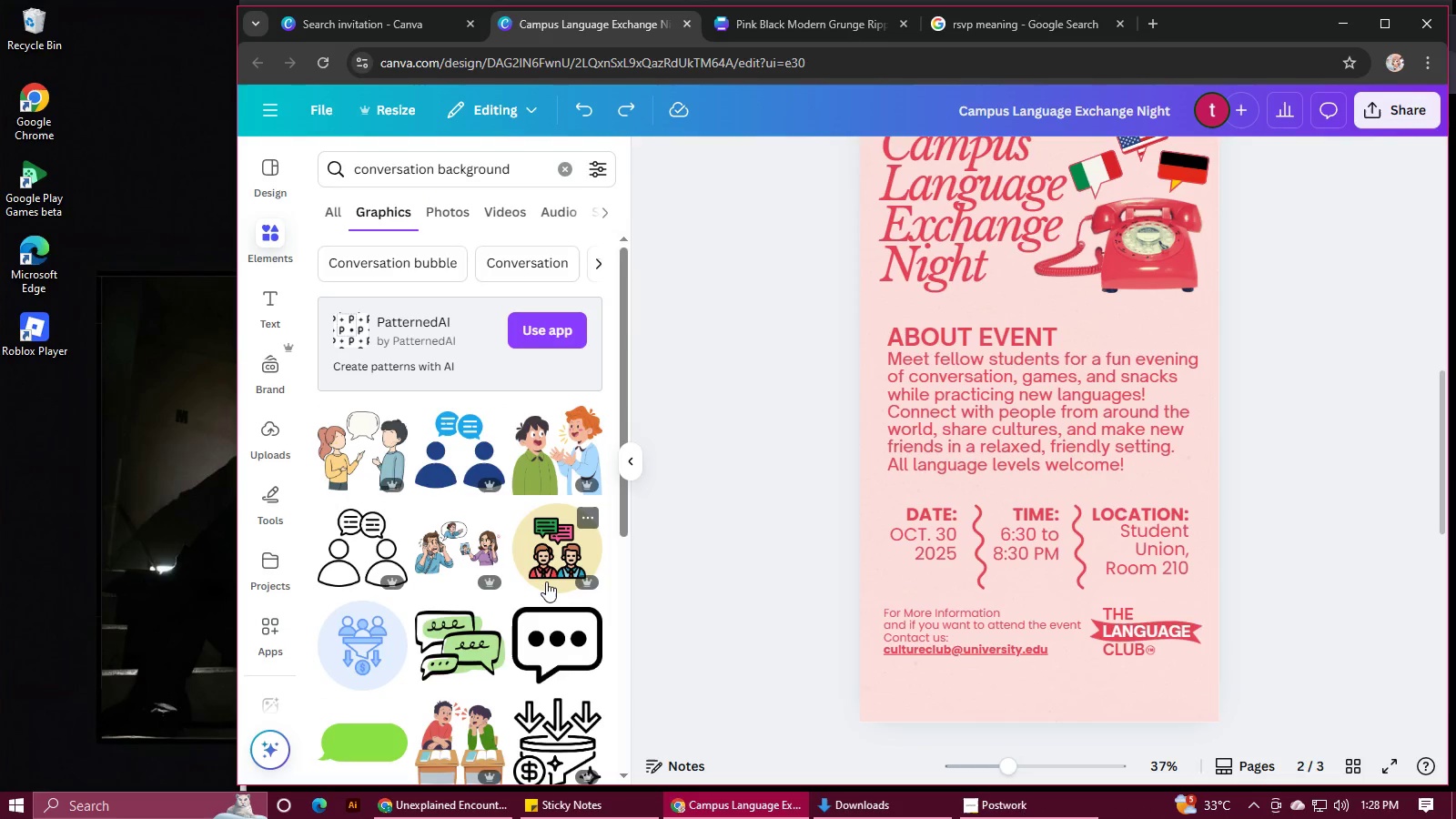 
scroll: coordinate [559, 566], scroll_direction: down, amount: 6.0
 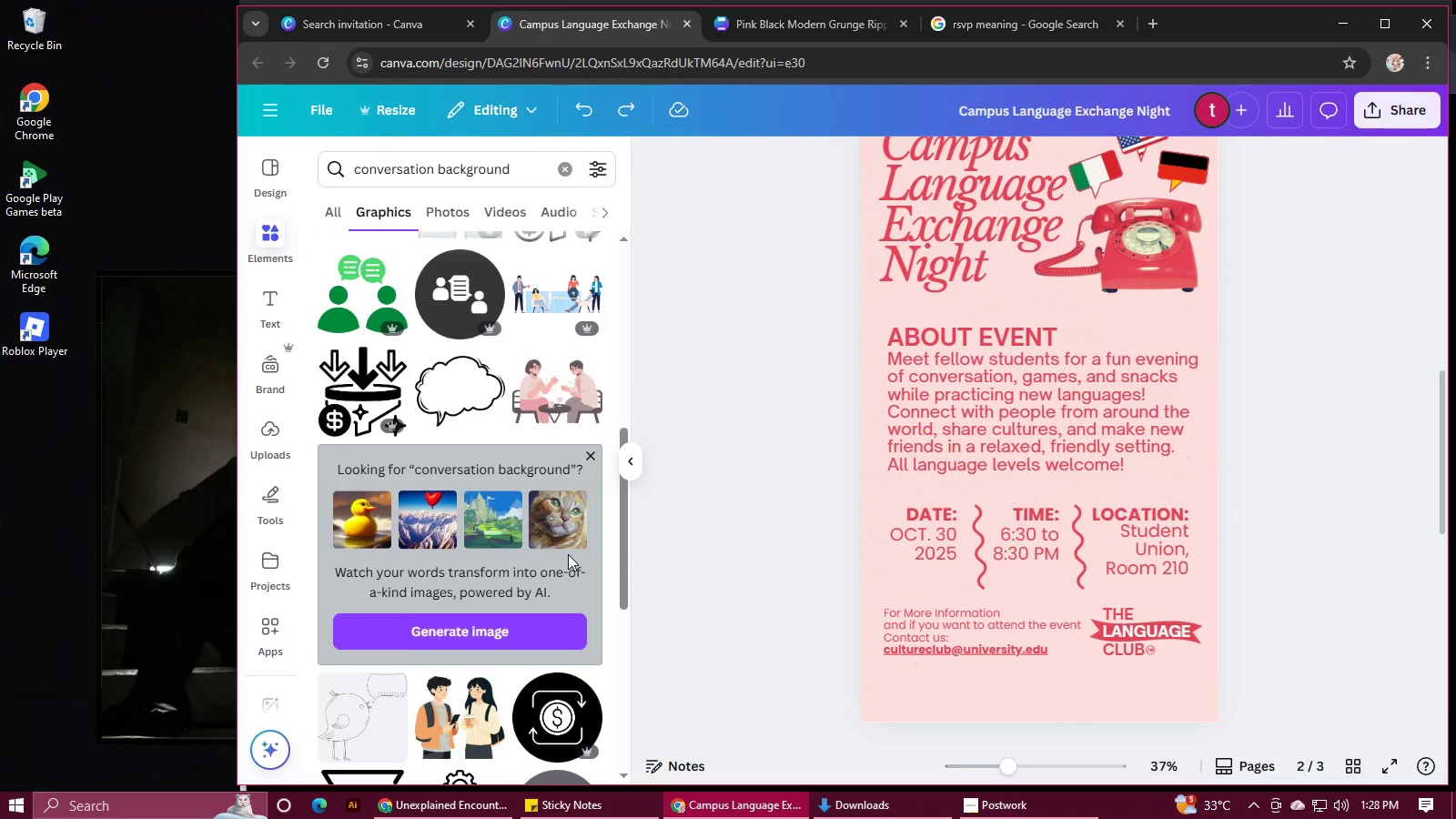 
scroll: coordinate [569, 553], scroll_direction: up, amount: 3.0
 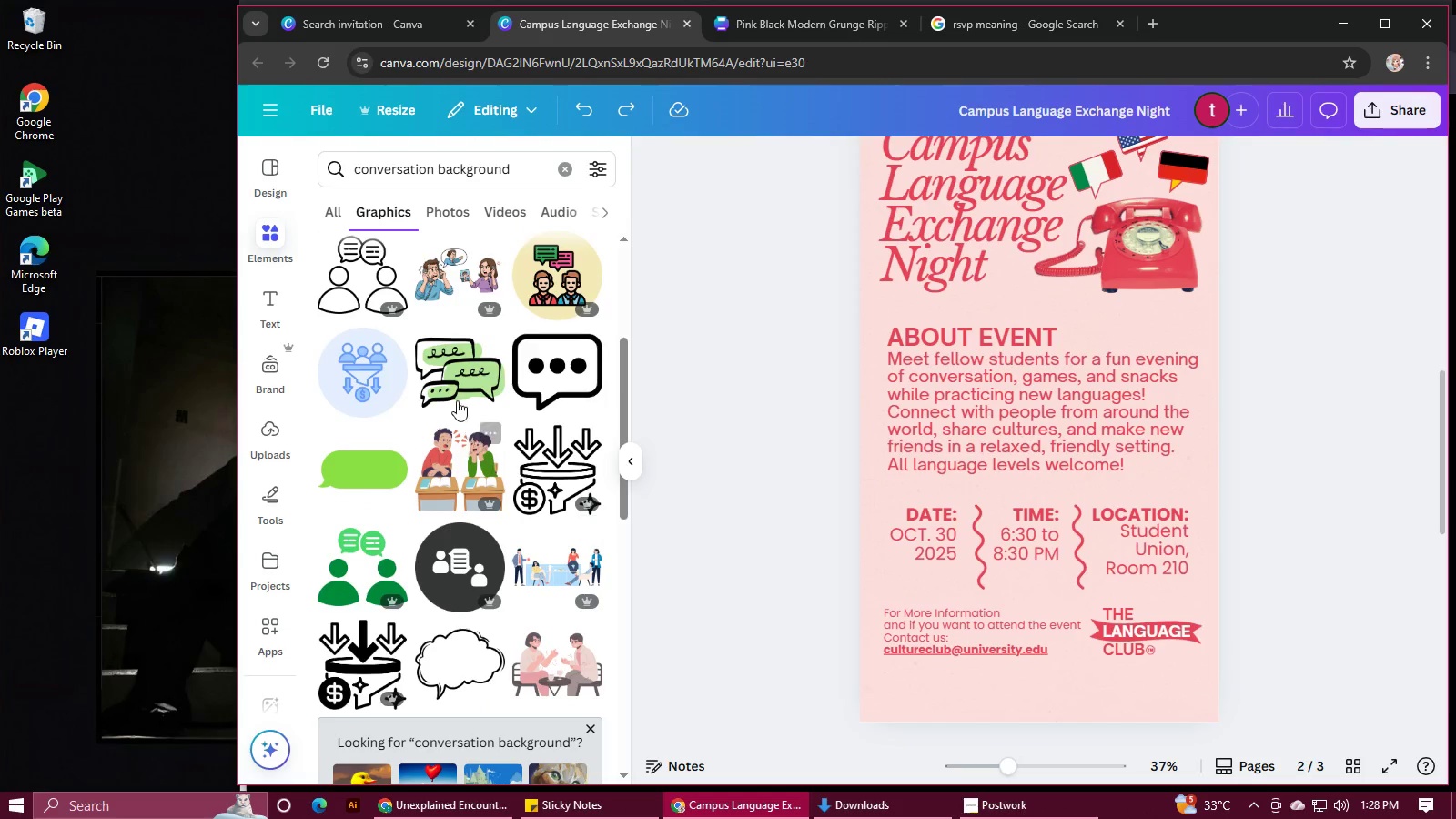 
left_click([450, 375])
 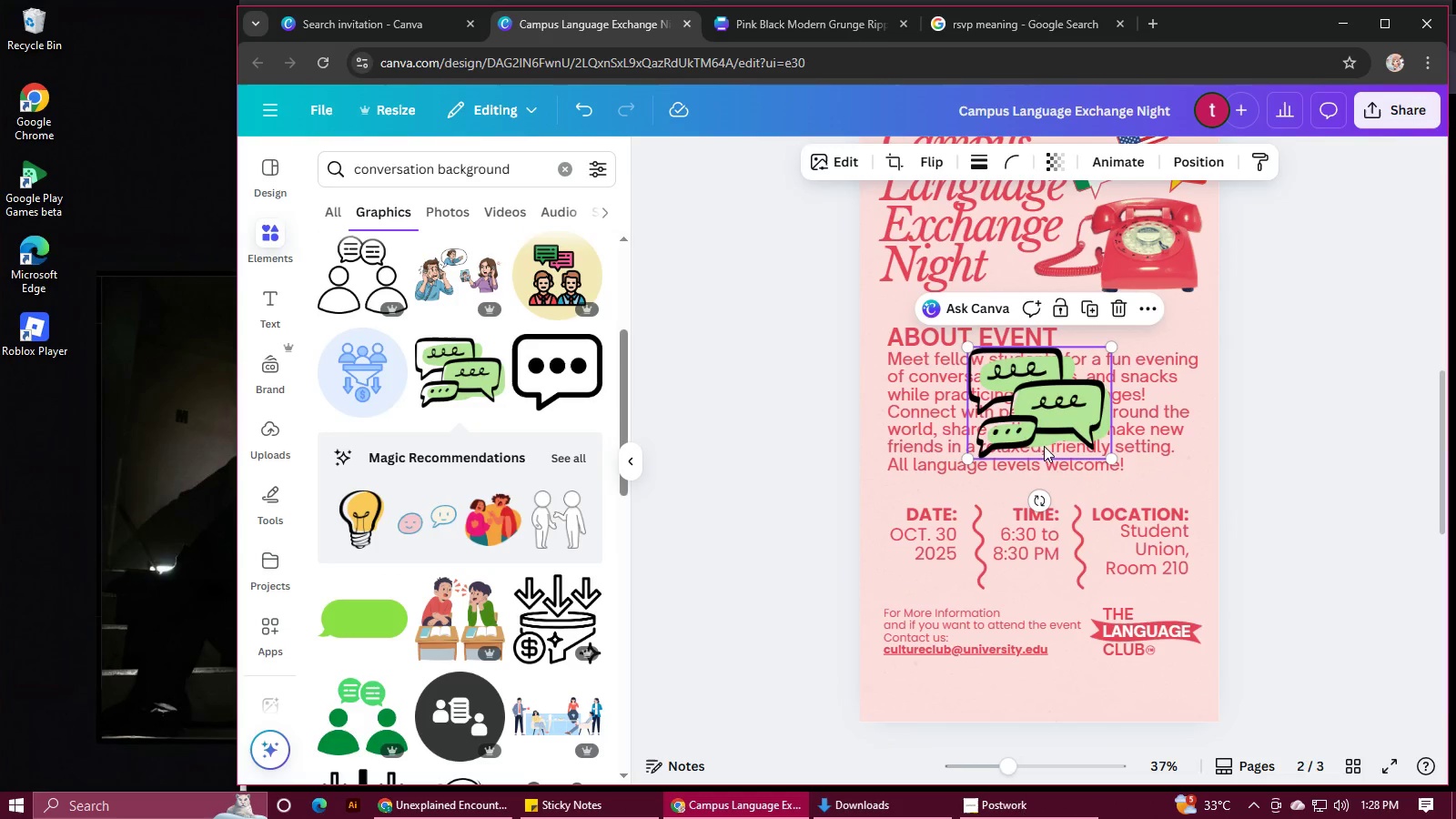 
left_click_drag(start_coordinate=[1048, 427], to_coordinate=[975, 312])
 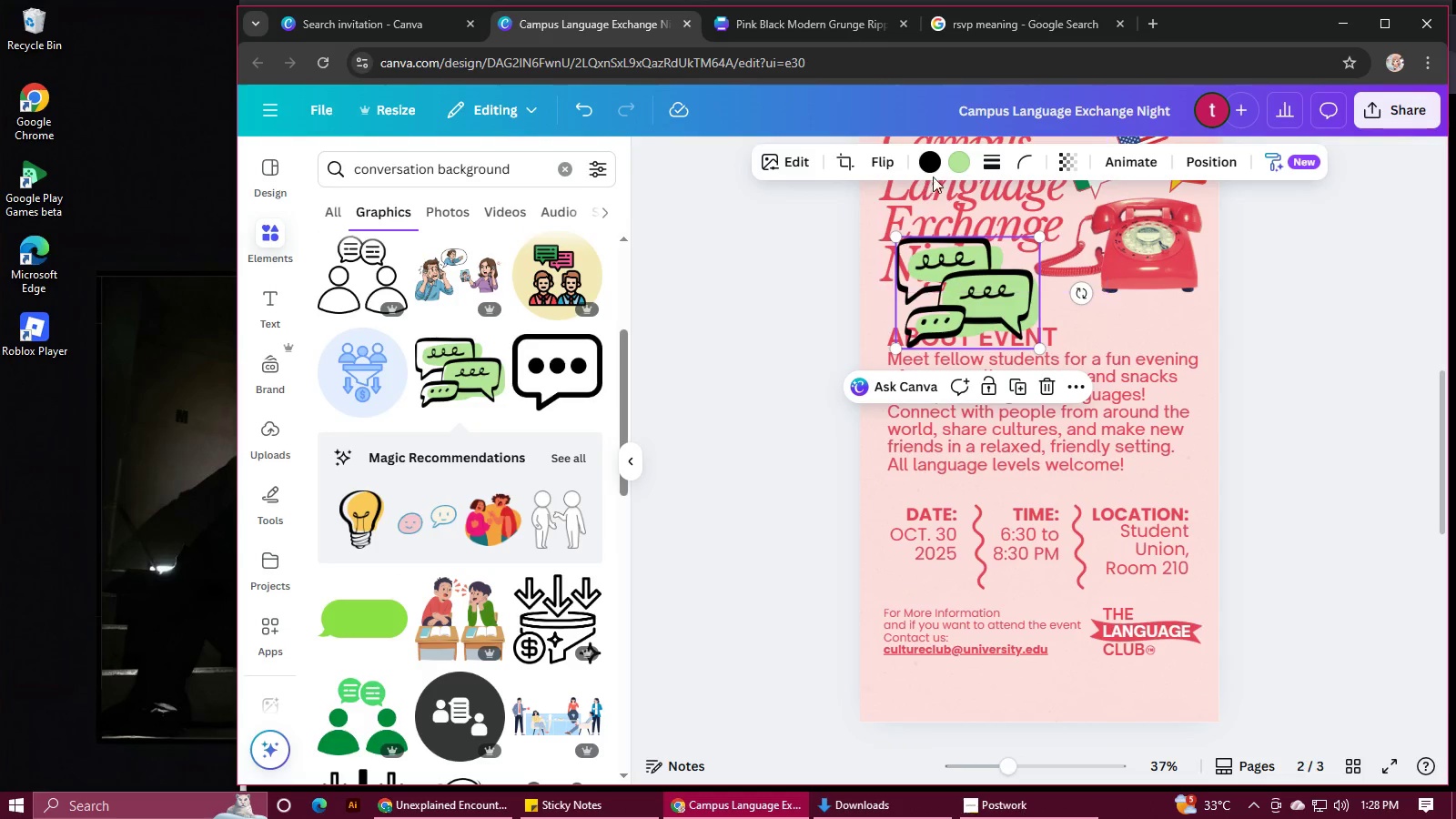 
left_click([957, 166])
 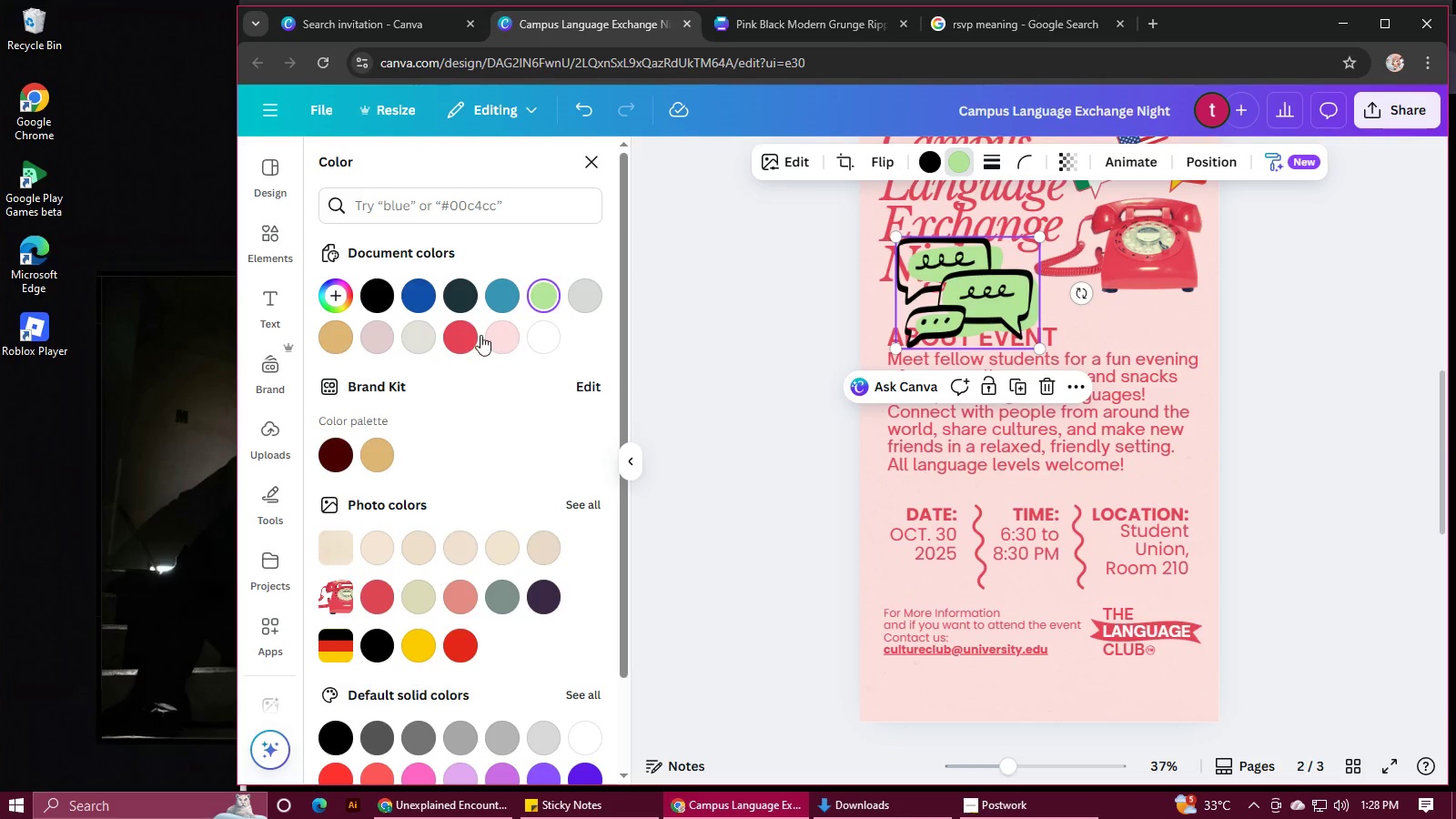 
left_click([470, 332])
 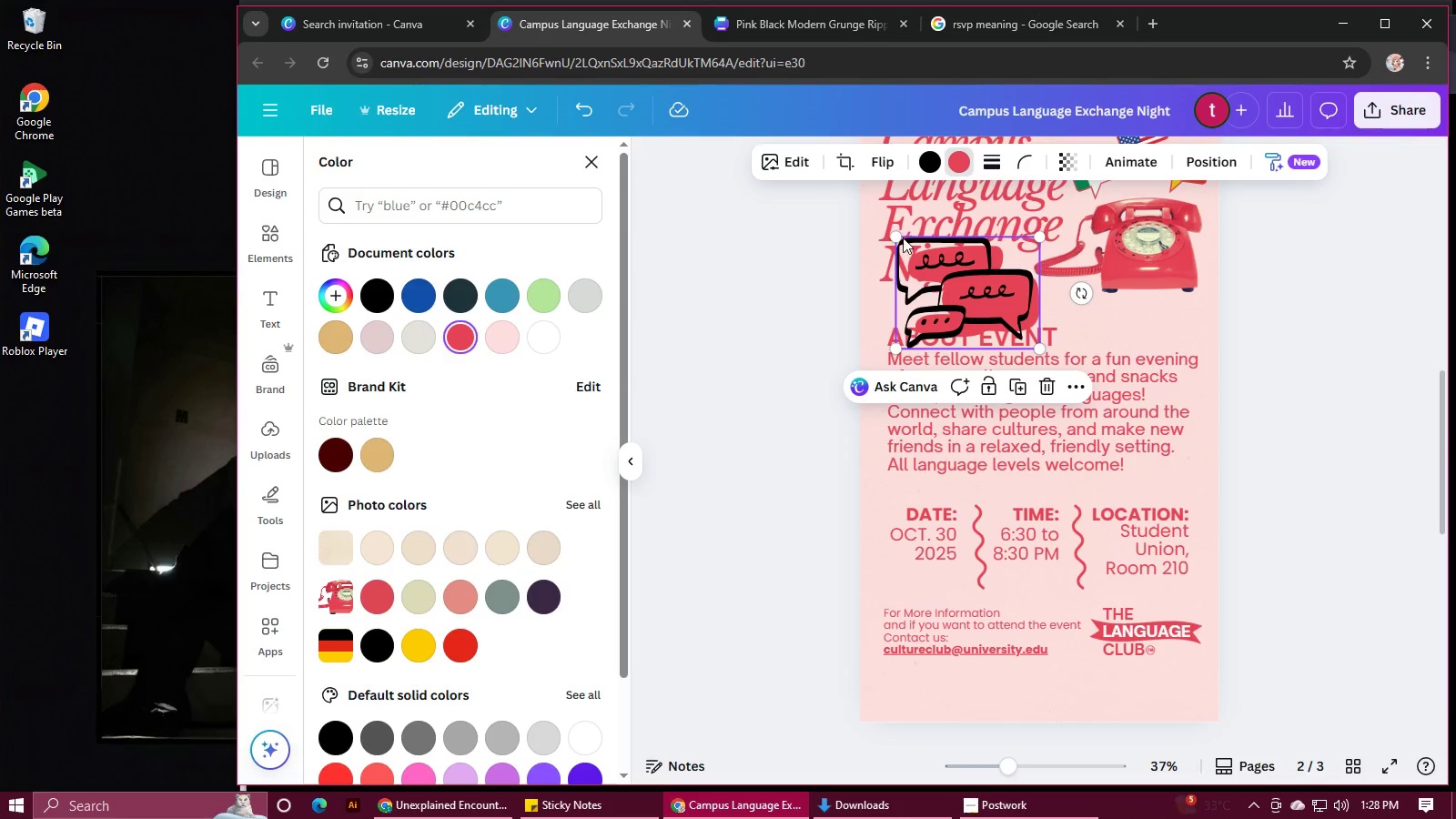 
left_click([898, 237])
 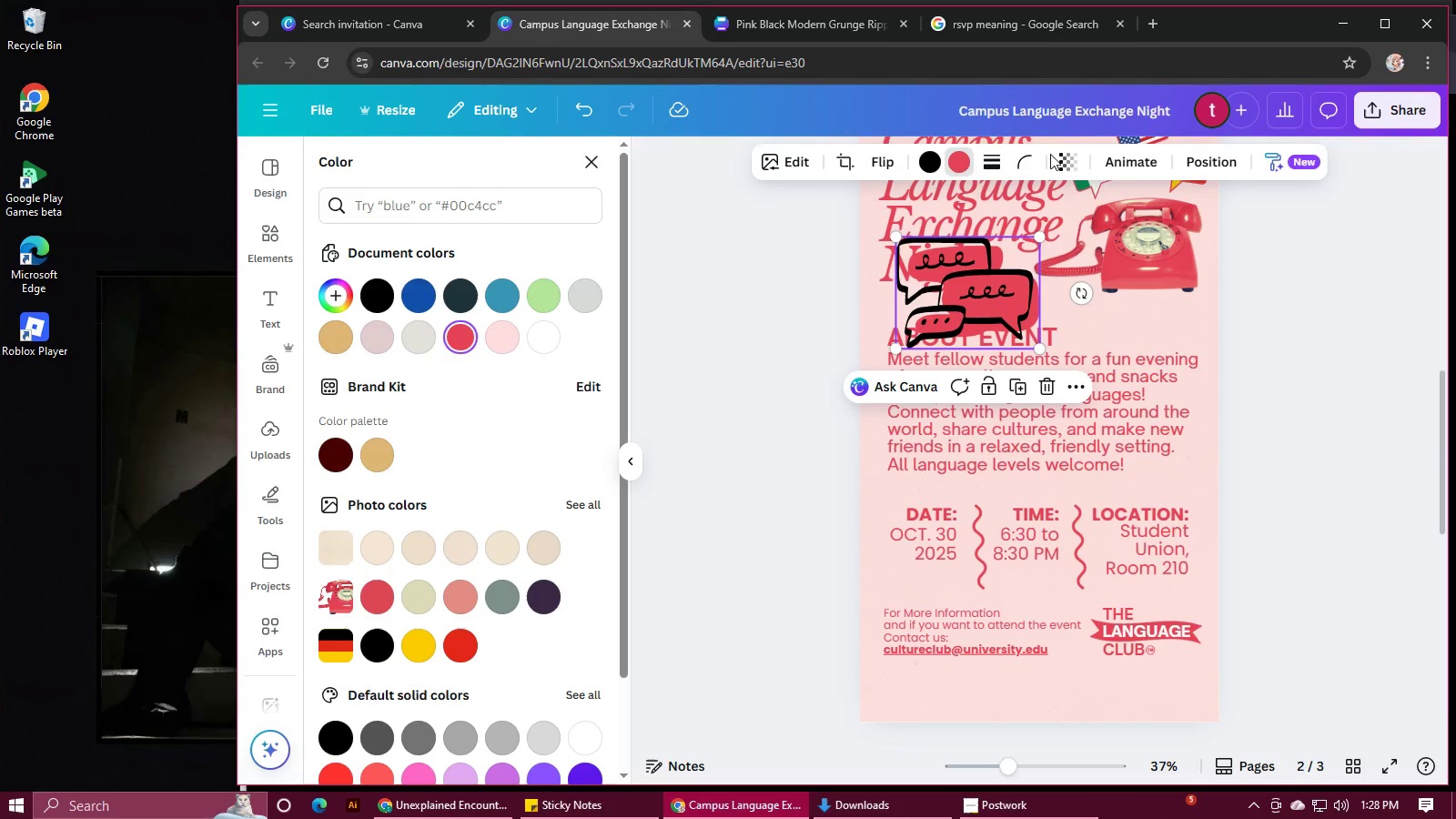 
left_click([1063, 155])
 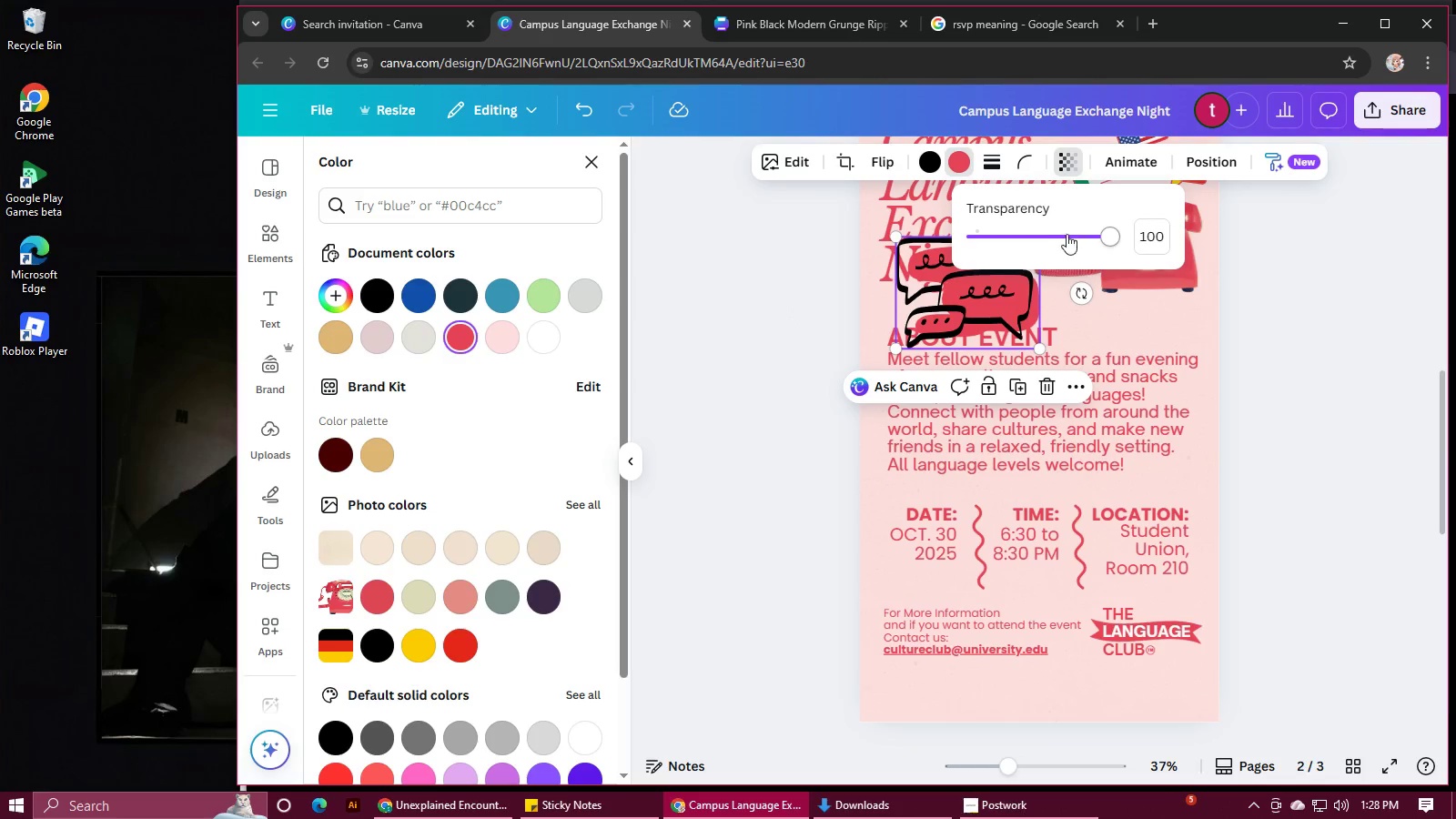 
left_click([1065, 235])
 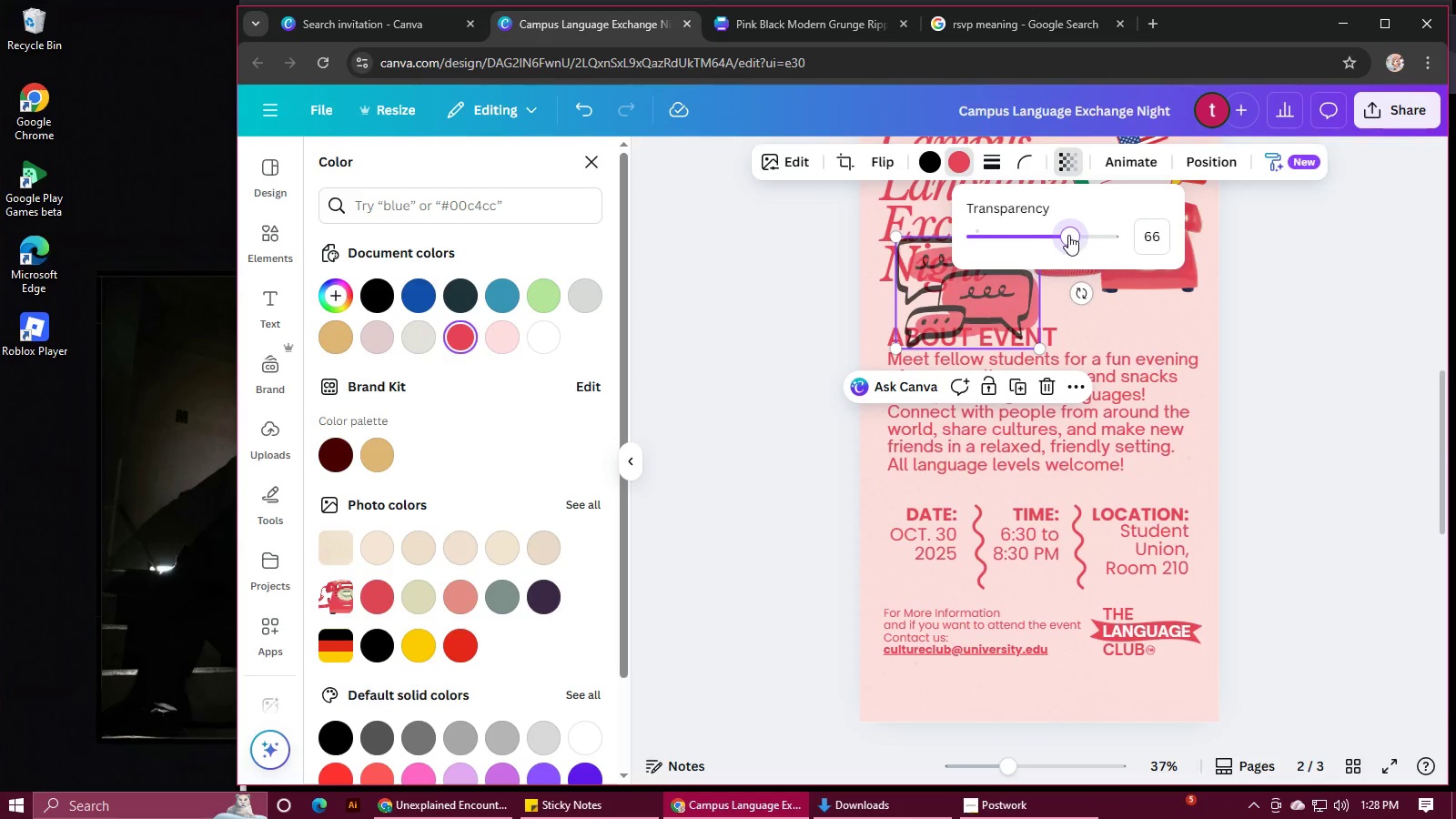 
left_click_drag(start_coordinate=[1071, 235], to_coordinate=[1001, 244])
 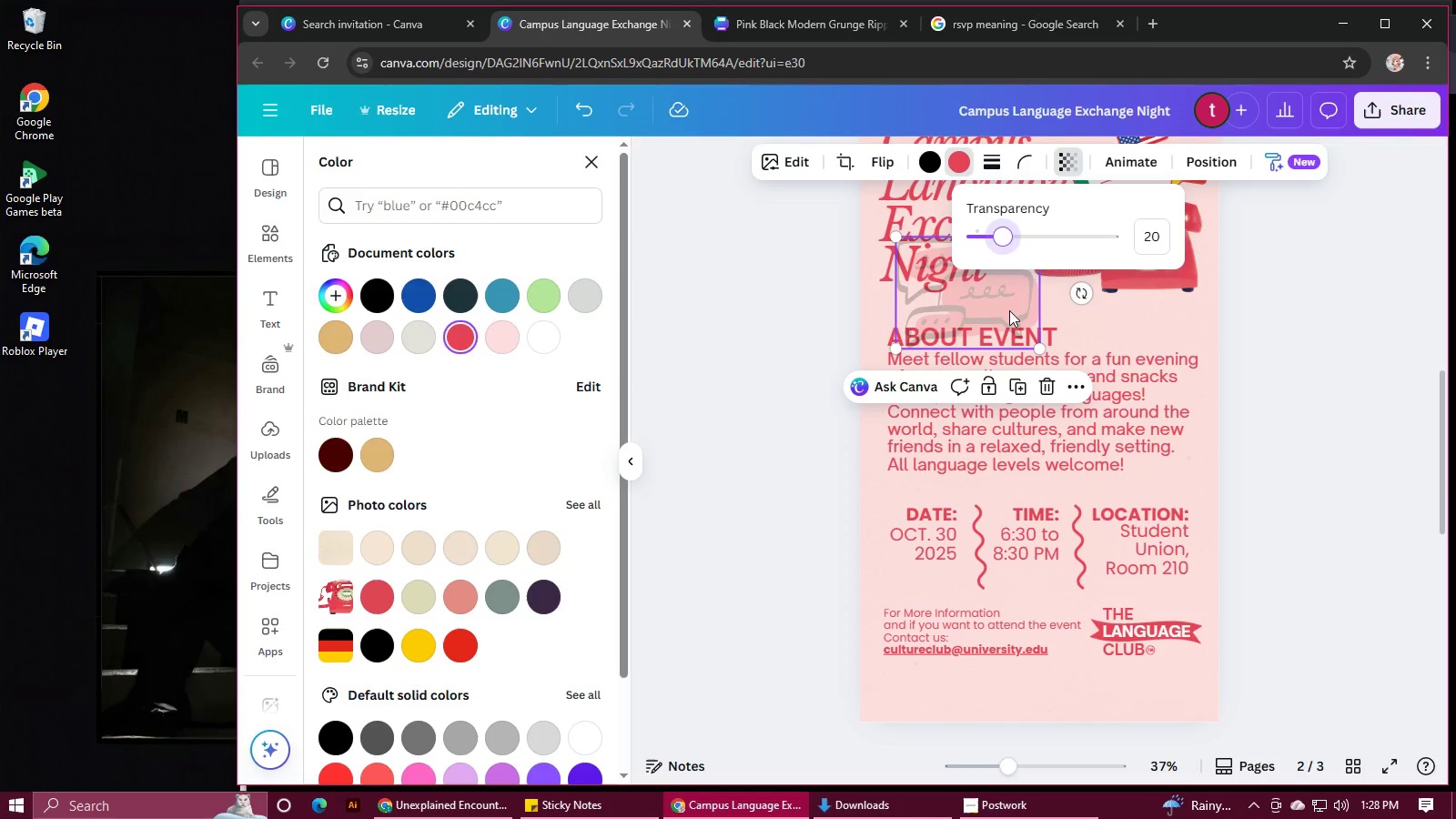 
key(Control+BracketLeft)
 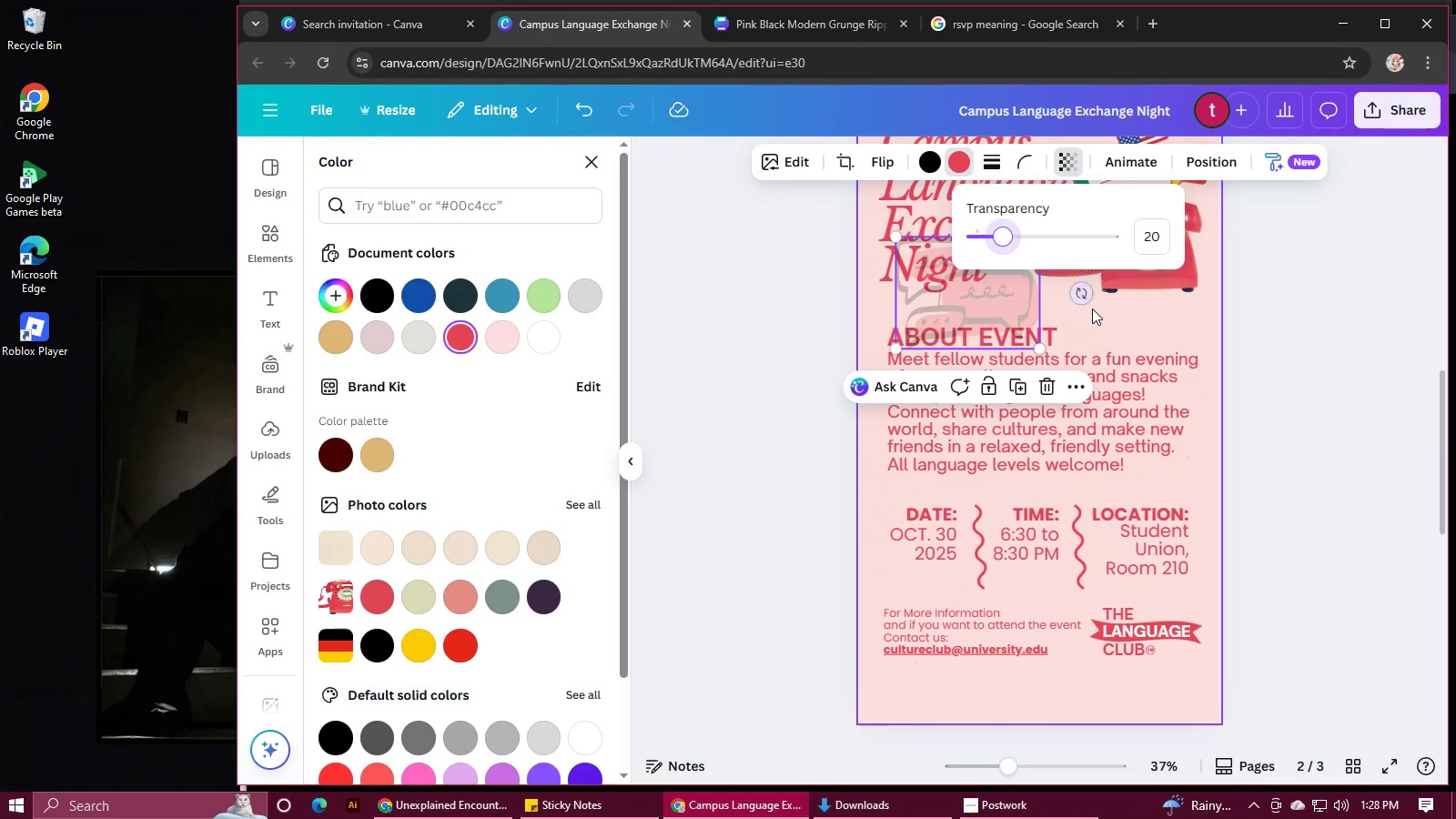 
double_click([982, 309])
 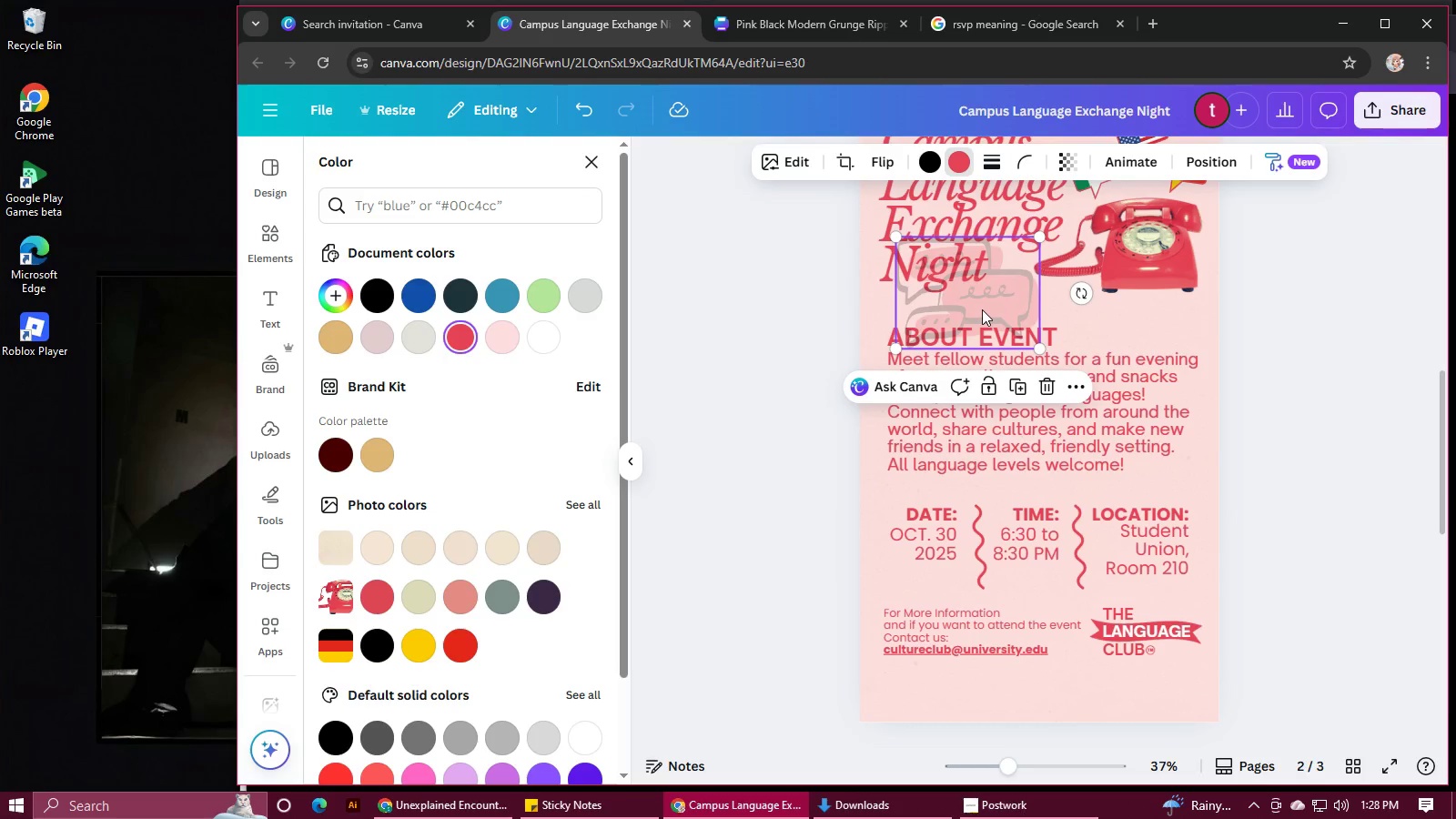 
key(Alt+Control+BracketLeft)
 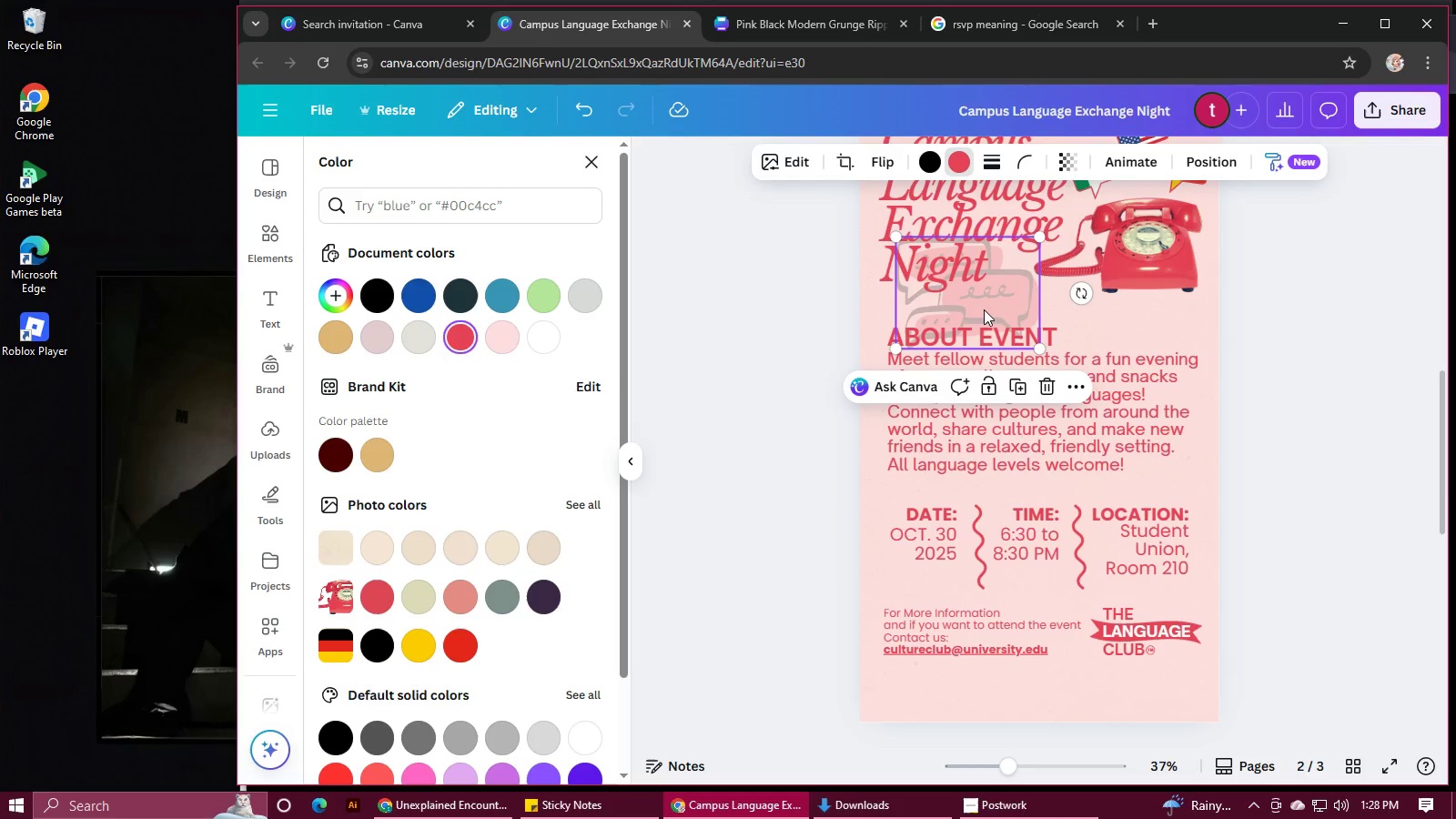 
left_click_drag(start_coordinate=[987, 309], to_coordinate=[1128, 382])
 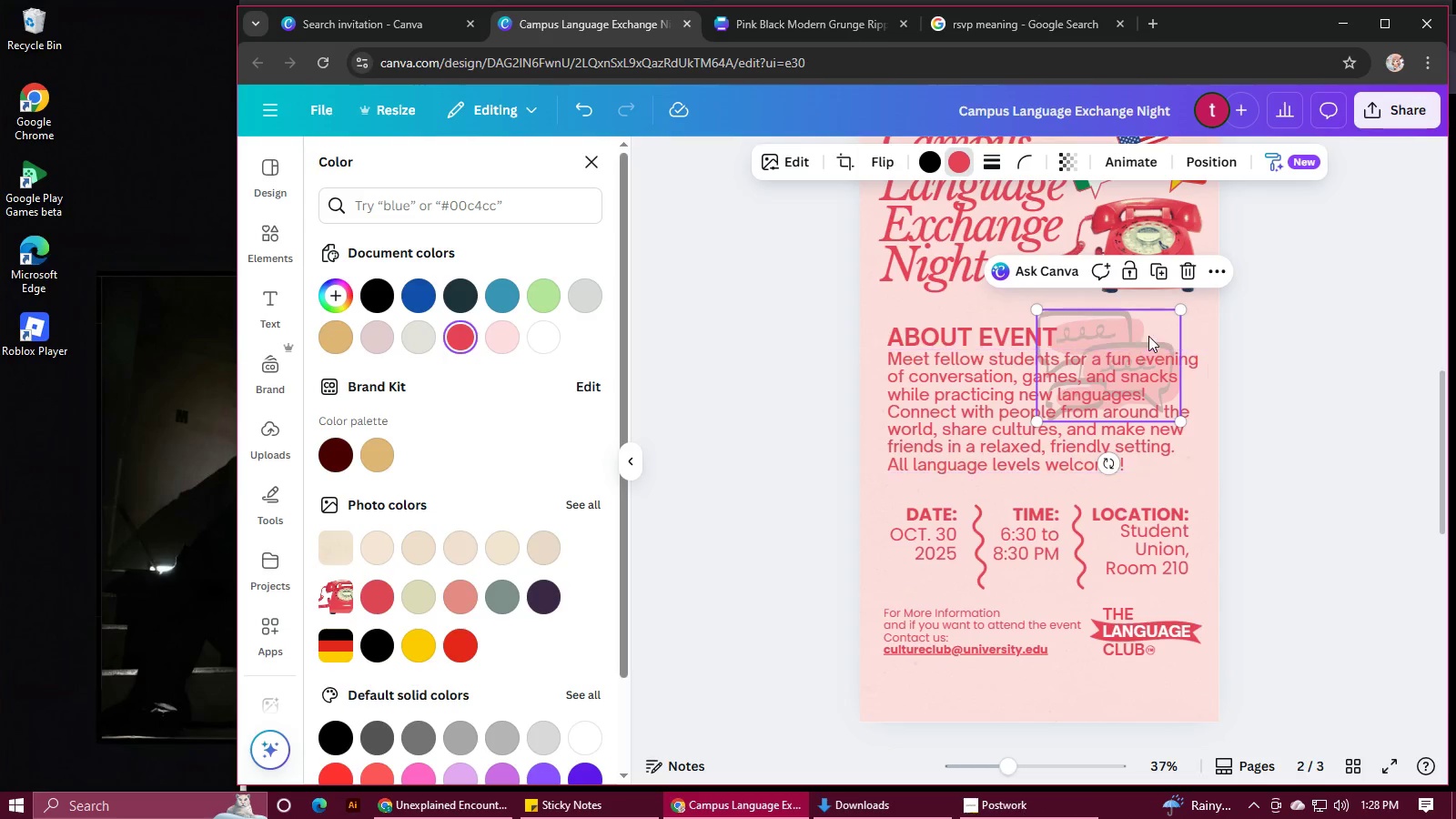 
left_click_drag(start_coordinate=[1176, 309], to_coordinate=[1137, 353])
 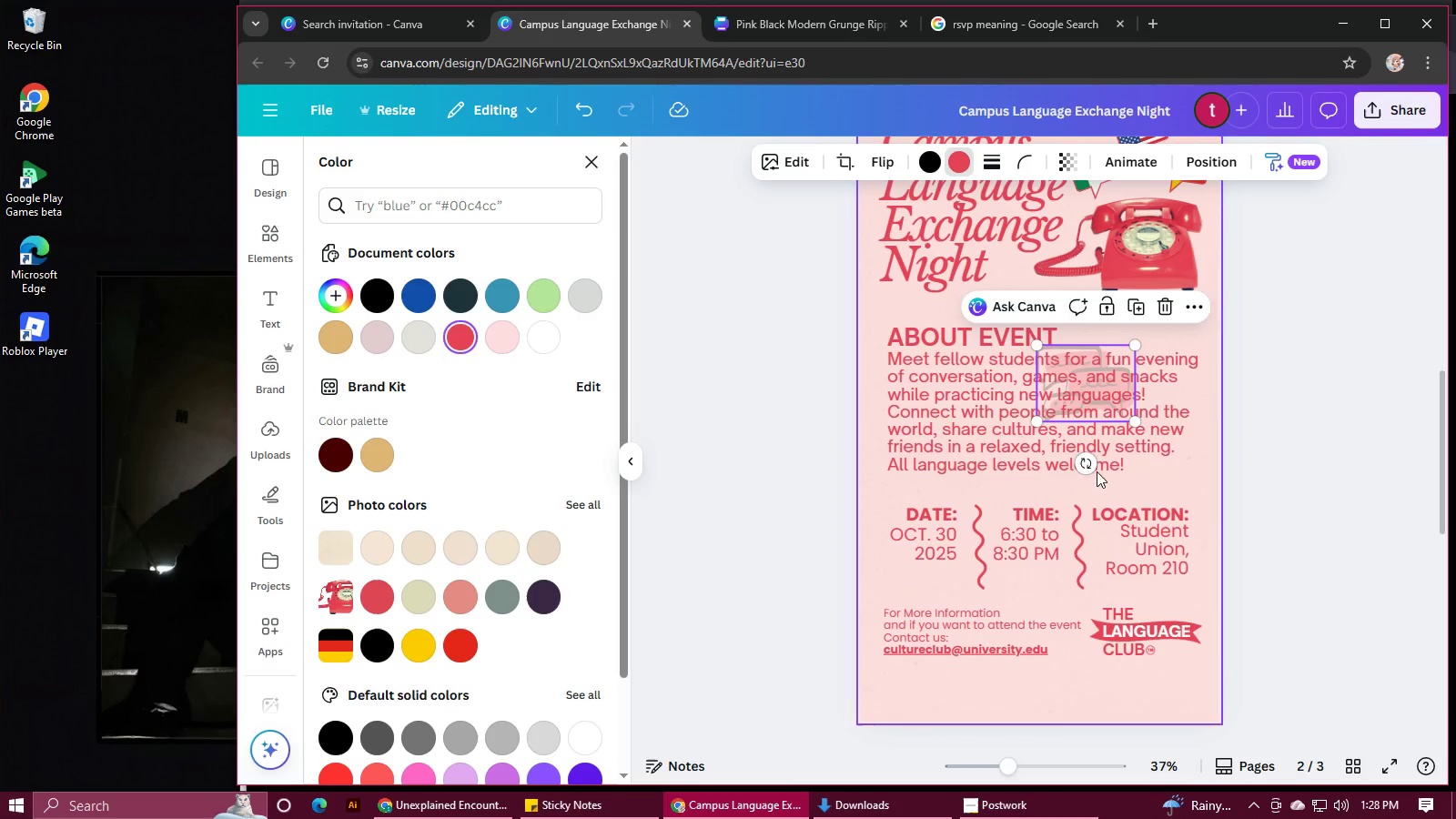 
left_click_drag(start_coordinate=[1088, 466], to_coordinate=[1064, 457])
 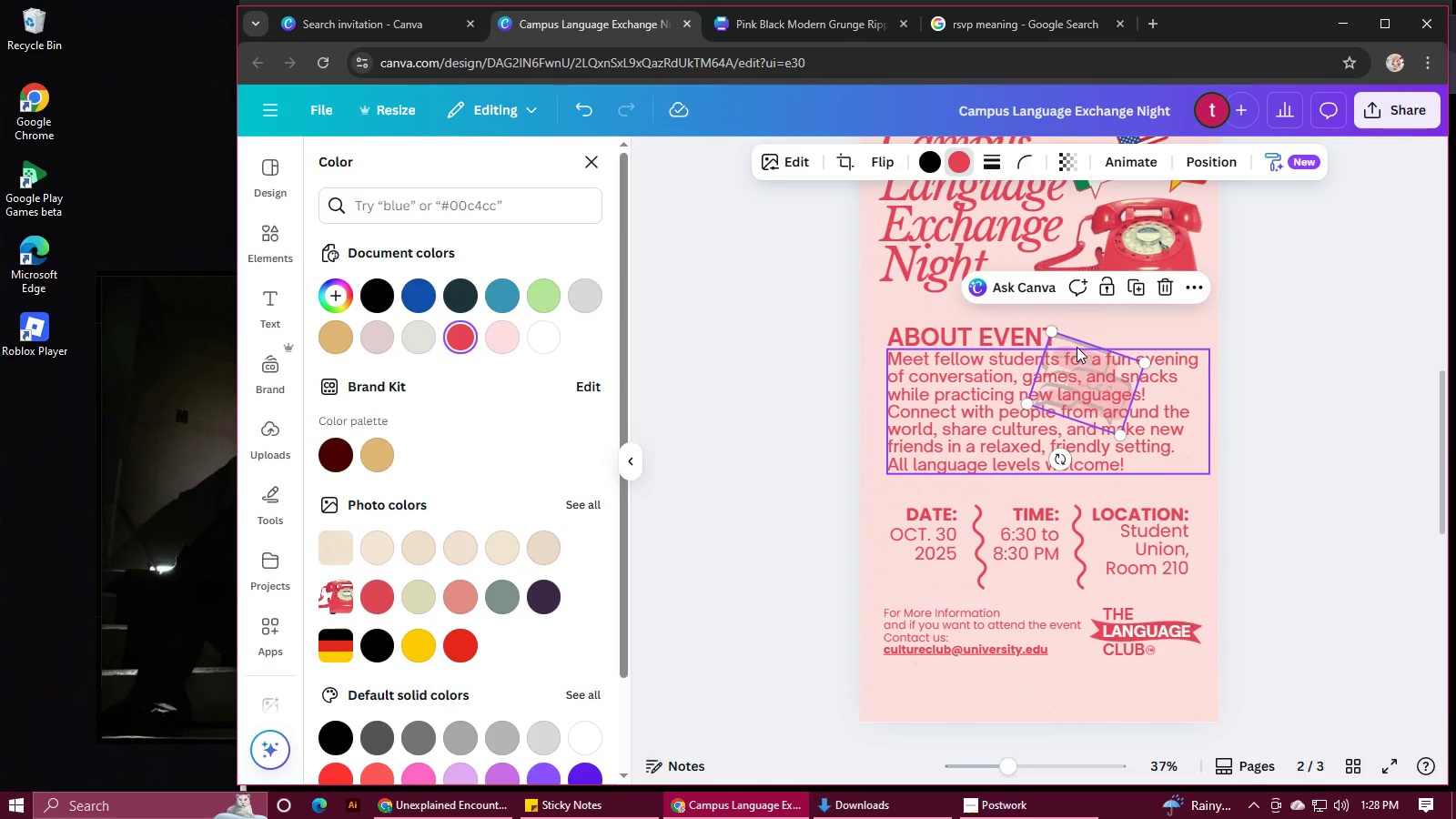 
left_click_drag(start_coordinate=[1075, 344], to_coordinate=[1137, 308])
 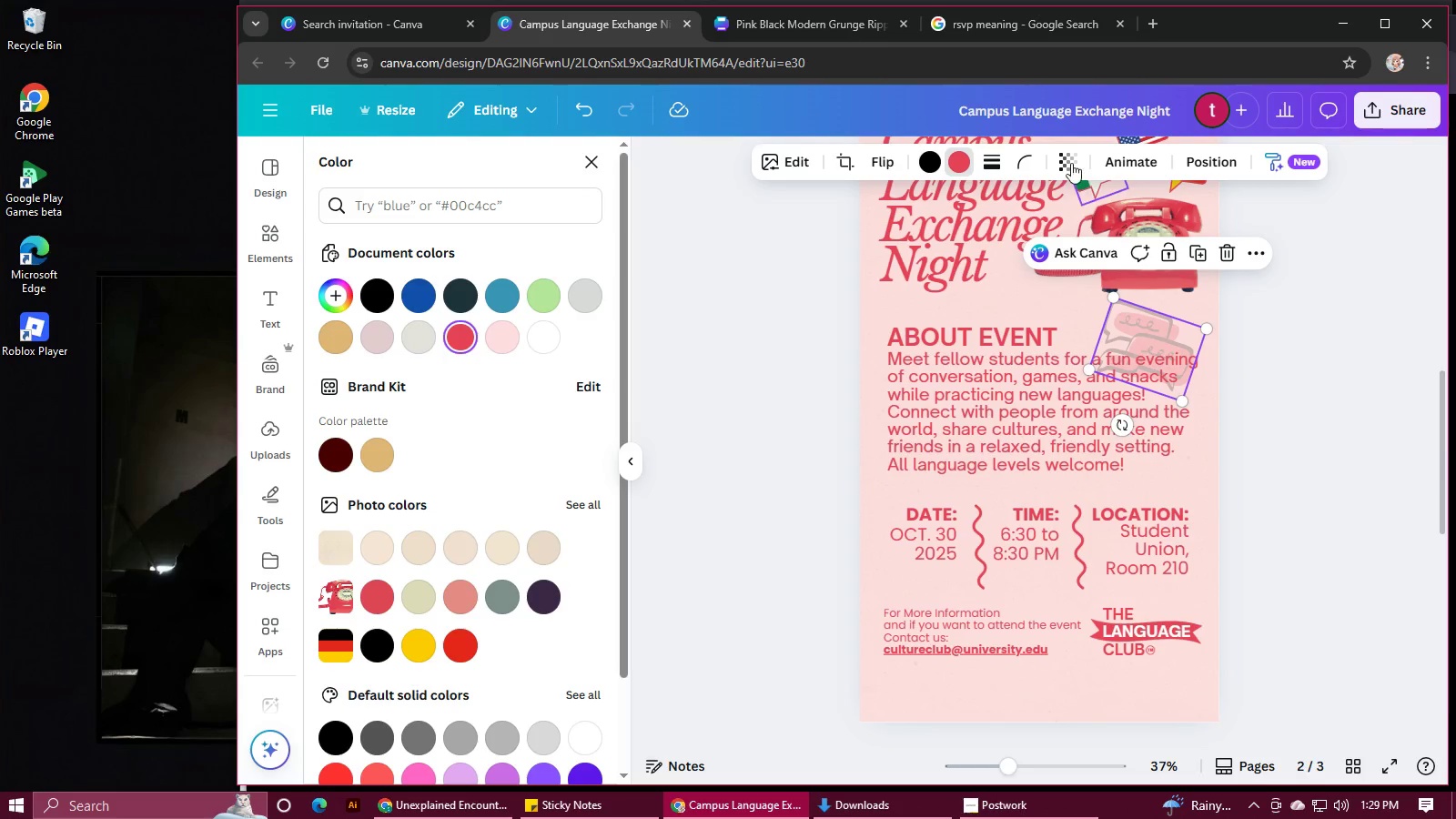 
left_click([1069, 159])
 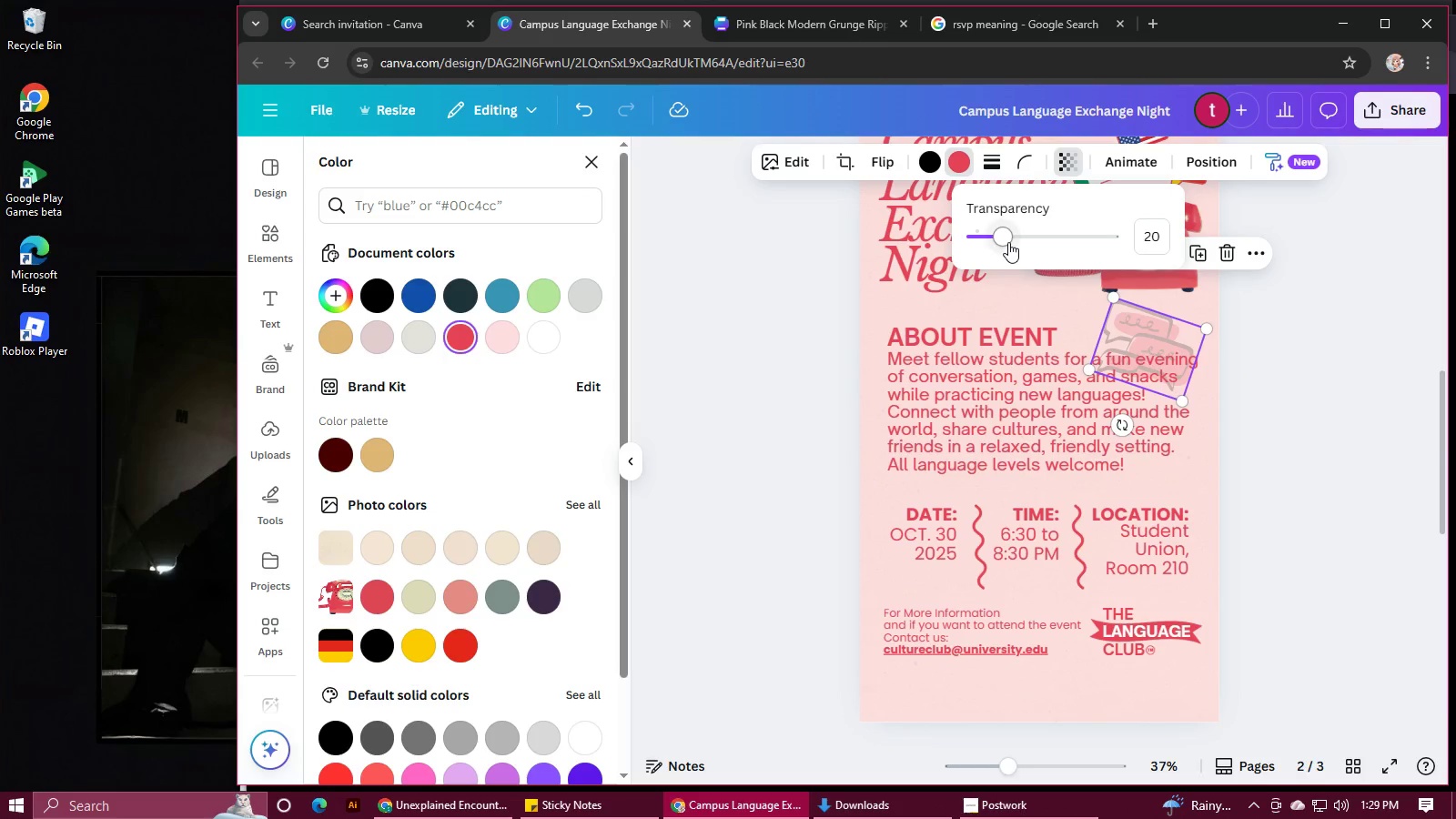 
left_click_drag(start_coordinate=[1008, 242], to_coordinate=[986, 243])
 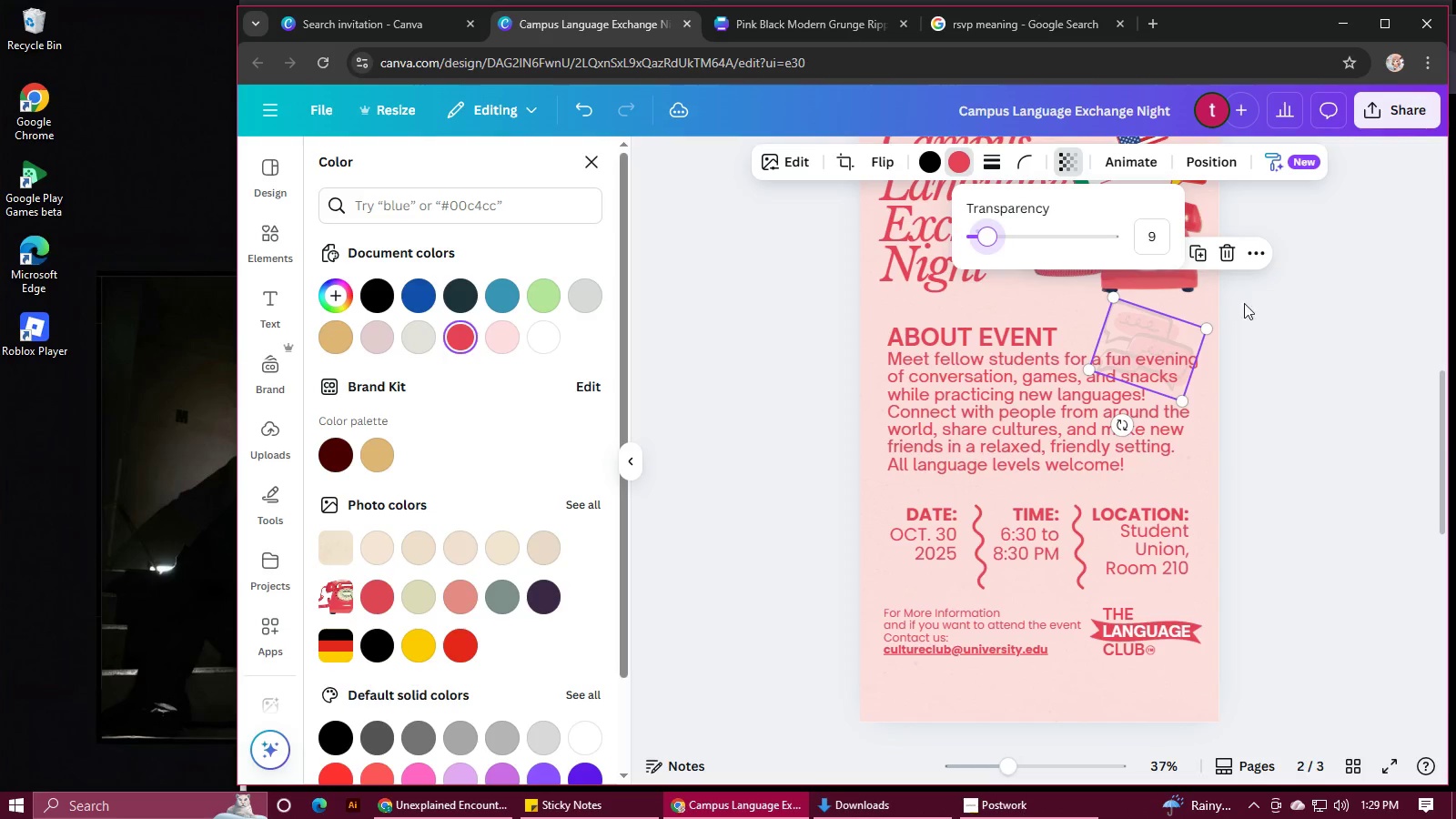 
left_click([1249, 306])
 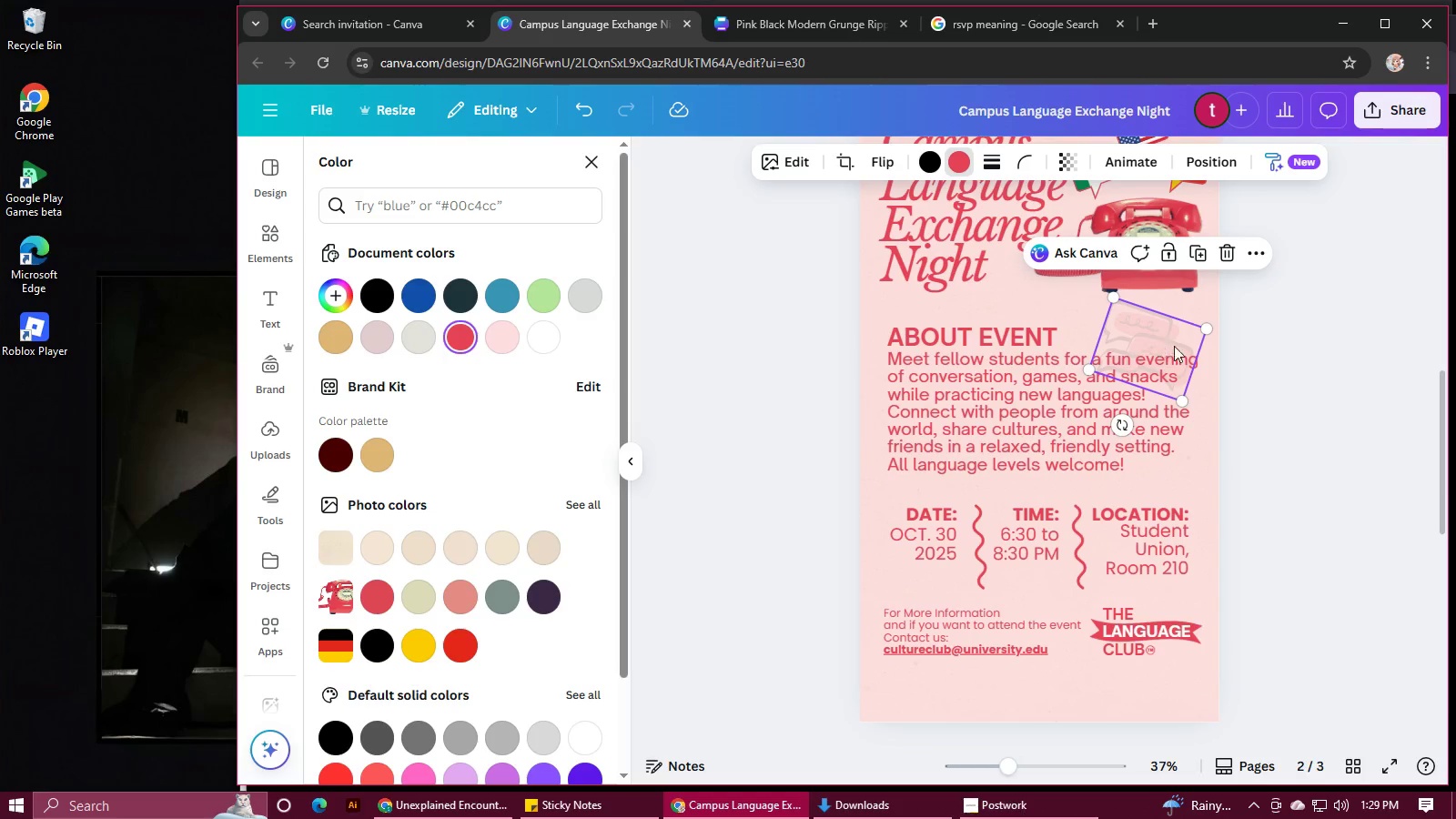 
left_click([1315, 349])
 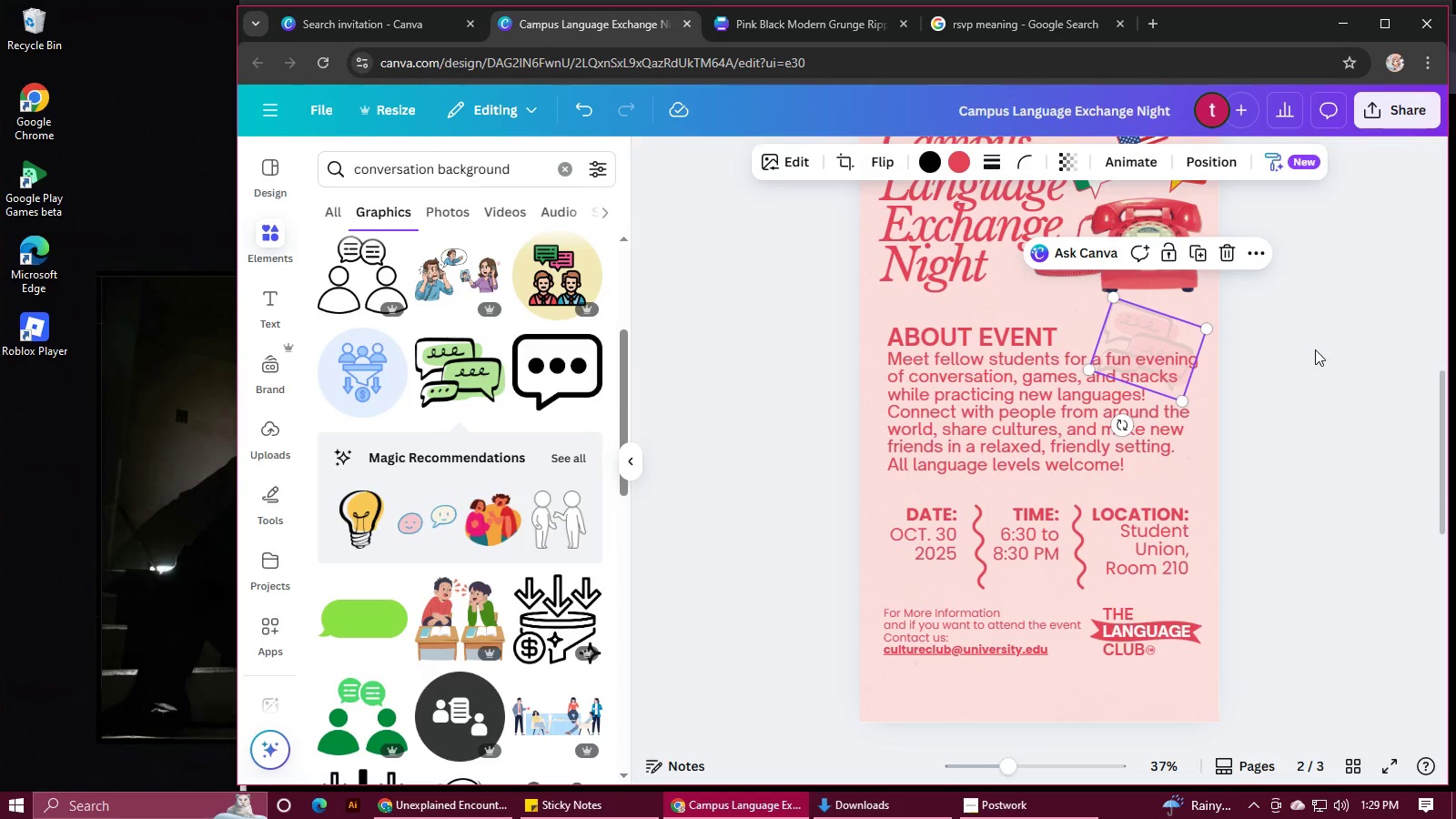 
left_click([1315, 349])
 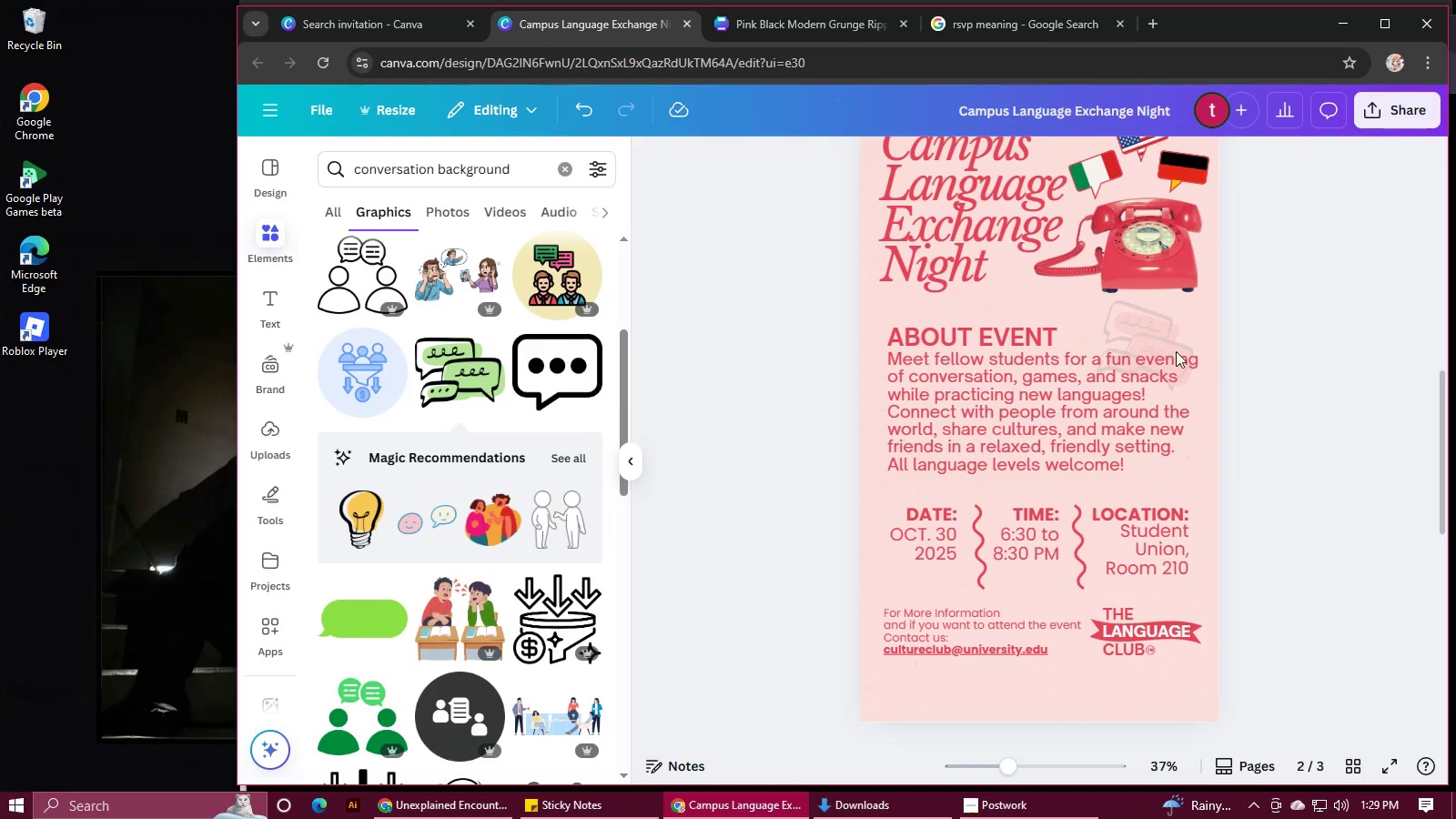 
left_click([1144, 350])
 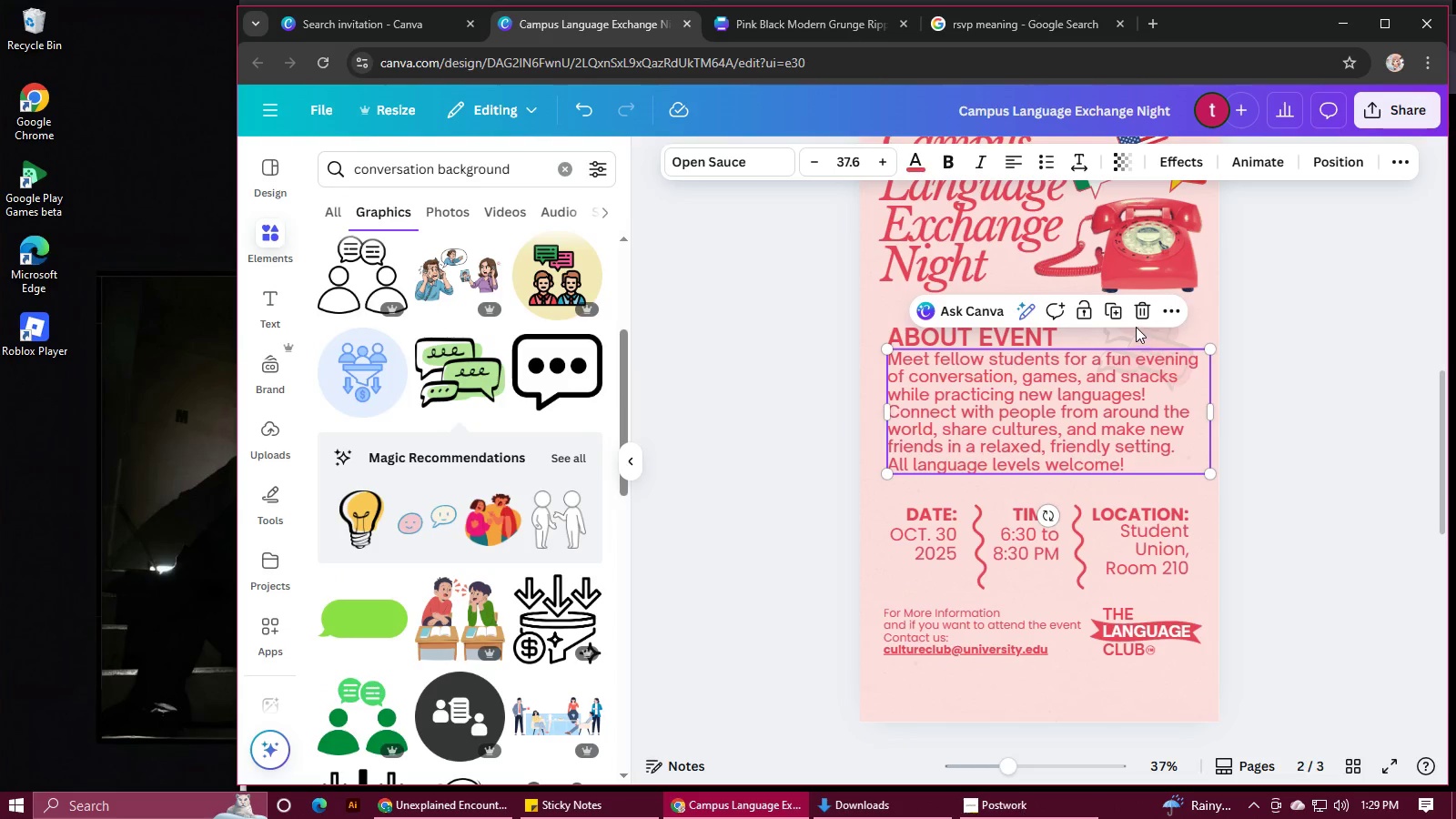 
left_click([1140, 326])
 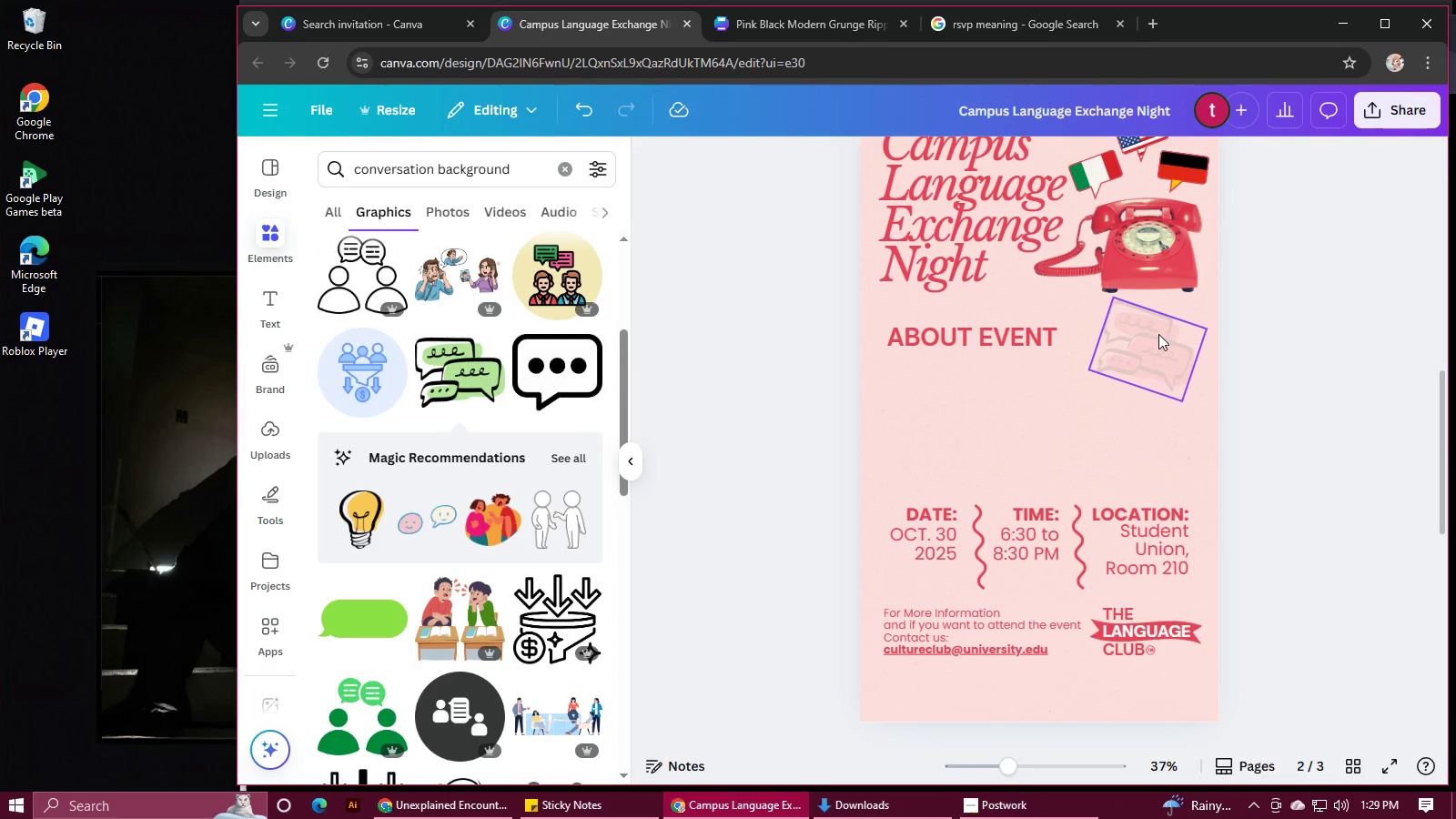 
key(Control+Z)
 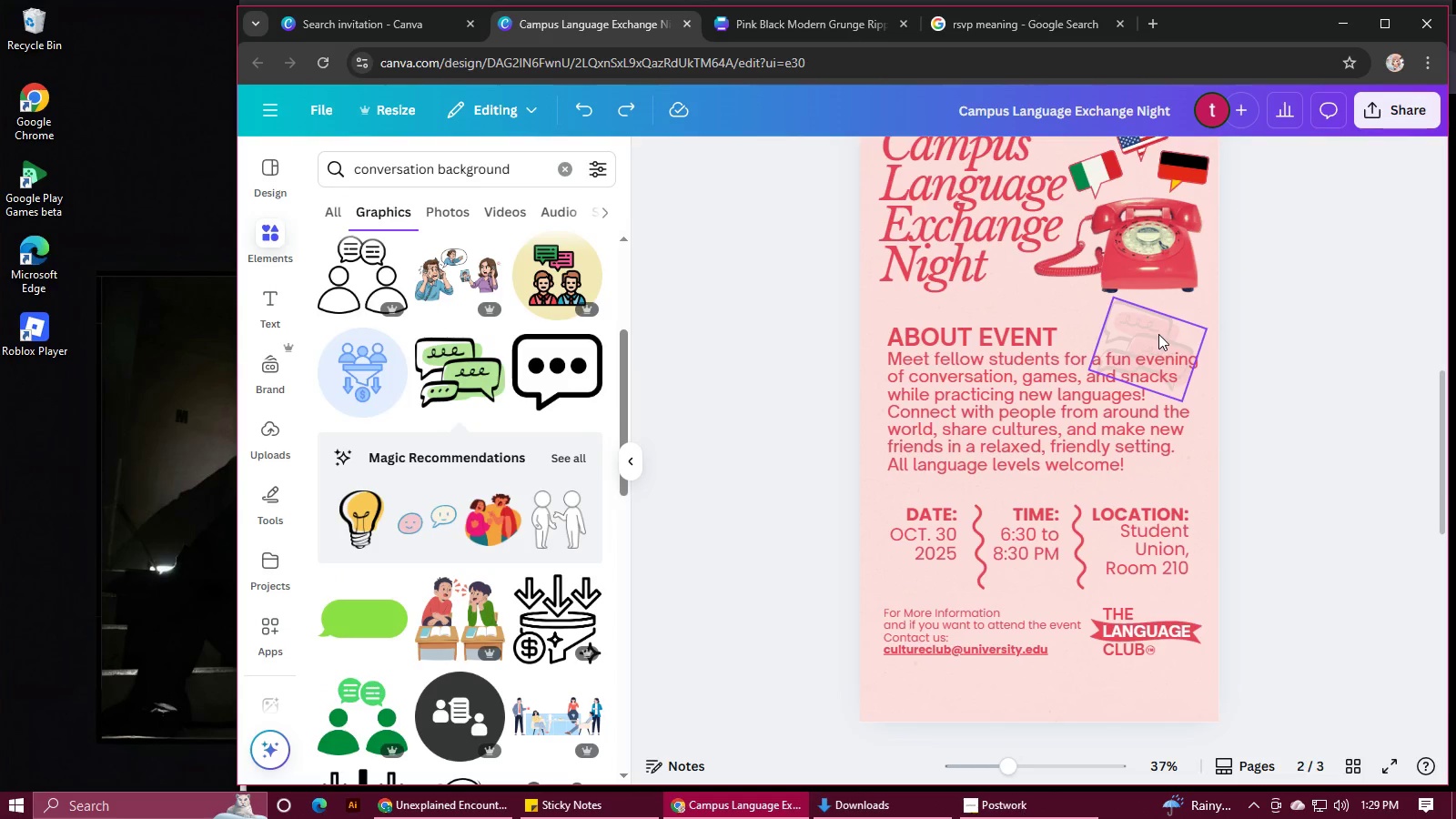 
left_click([1158, 334])
 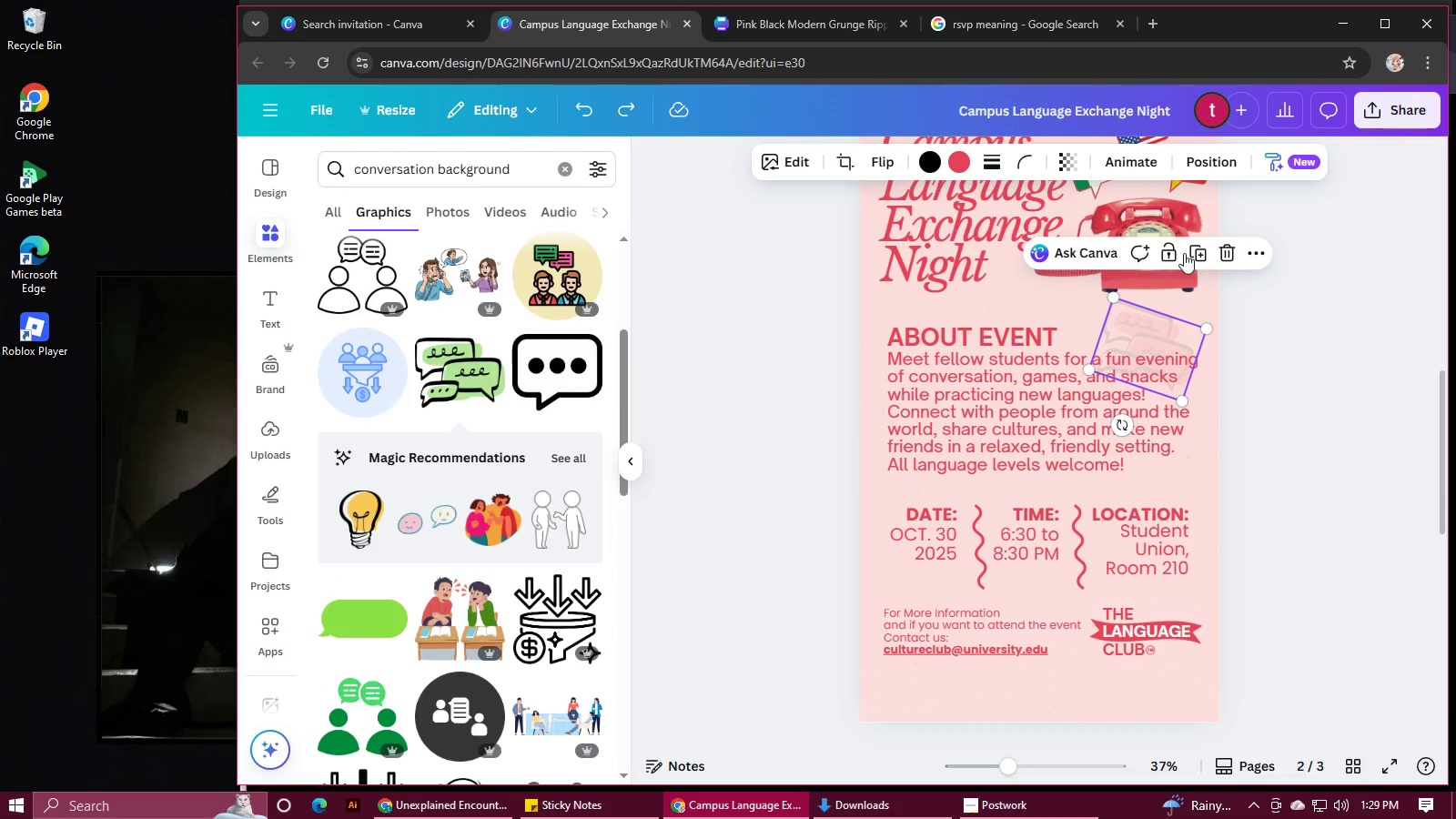 
left_click([1188, 251])
 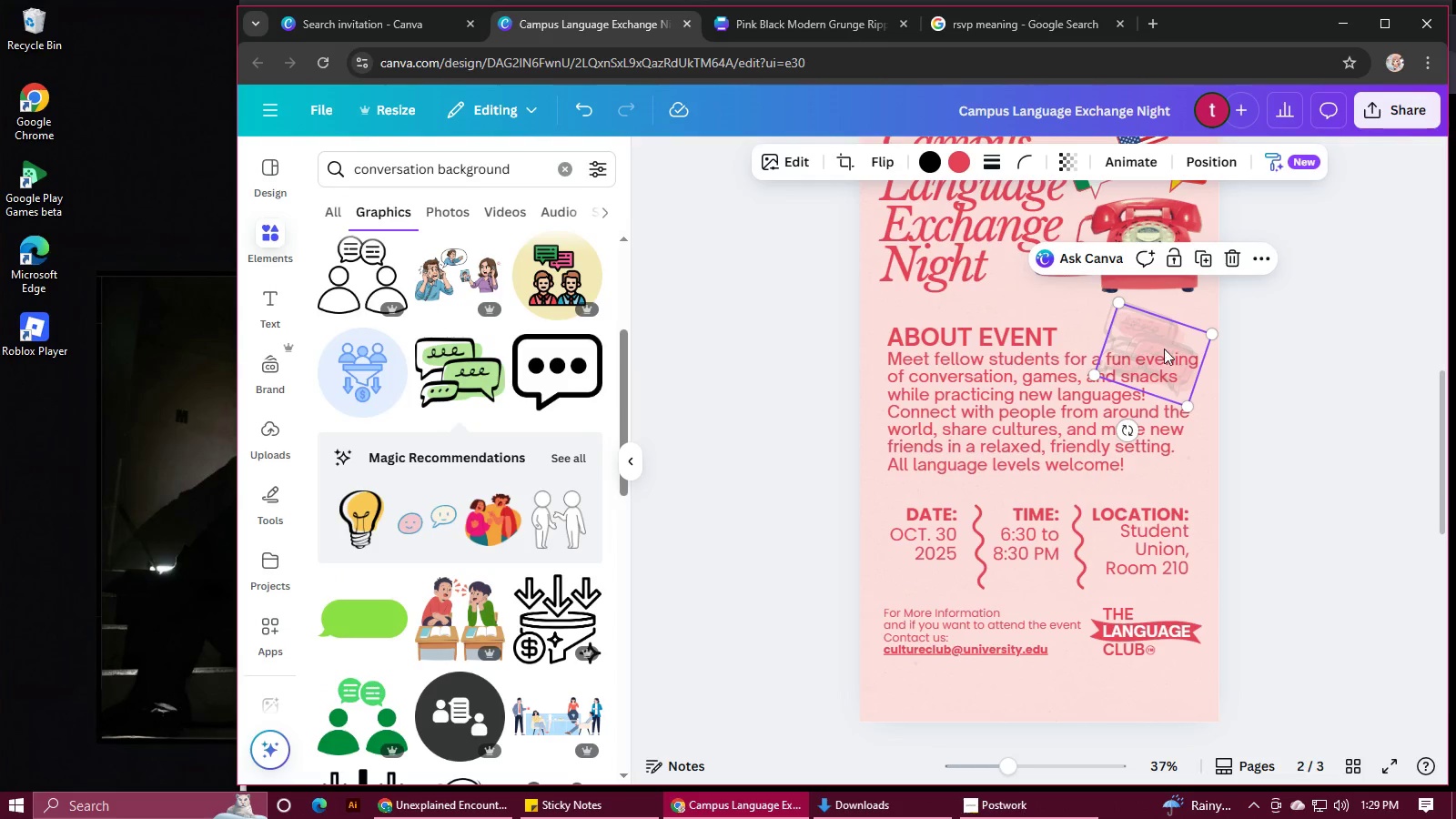 
left_click_drag(start_coordinate=[1161, 354], to_coordinate=[1007, 433])
 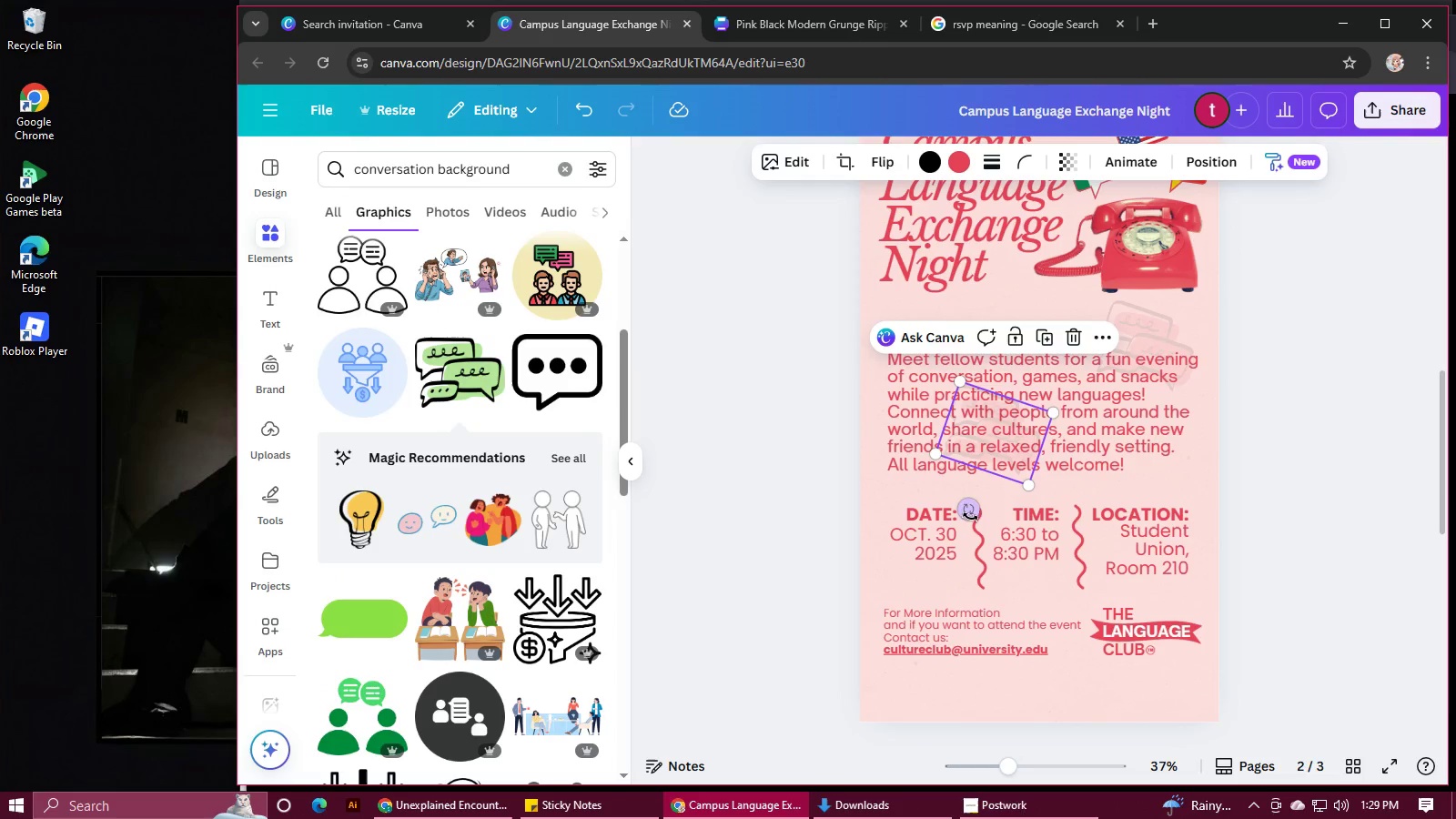 
left_click_drag(start_coordinate=[969, 509], to_coordinate=[1007, 497])
 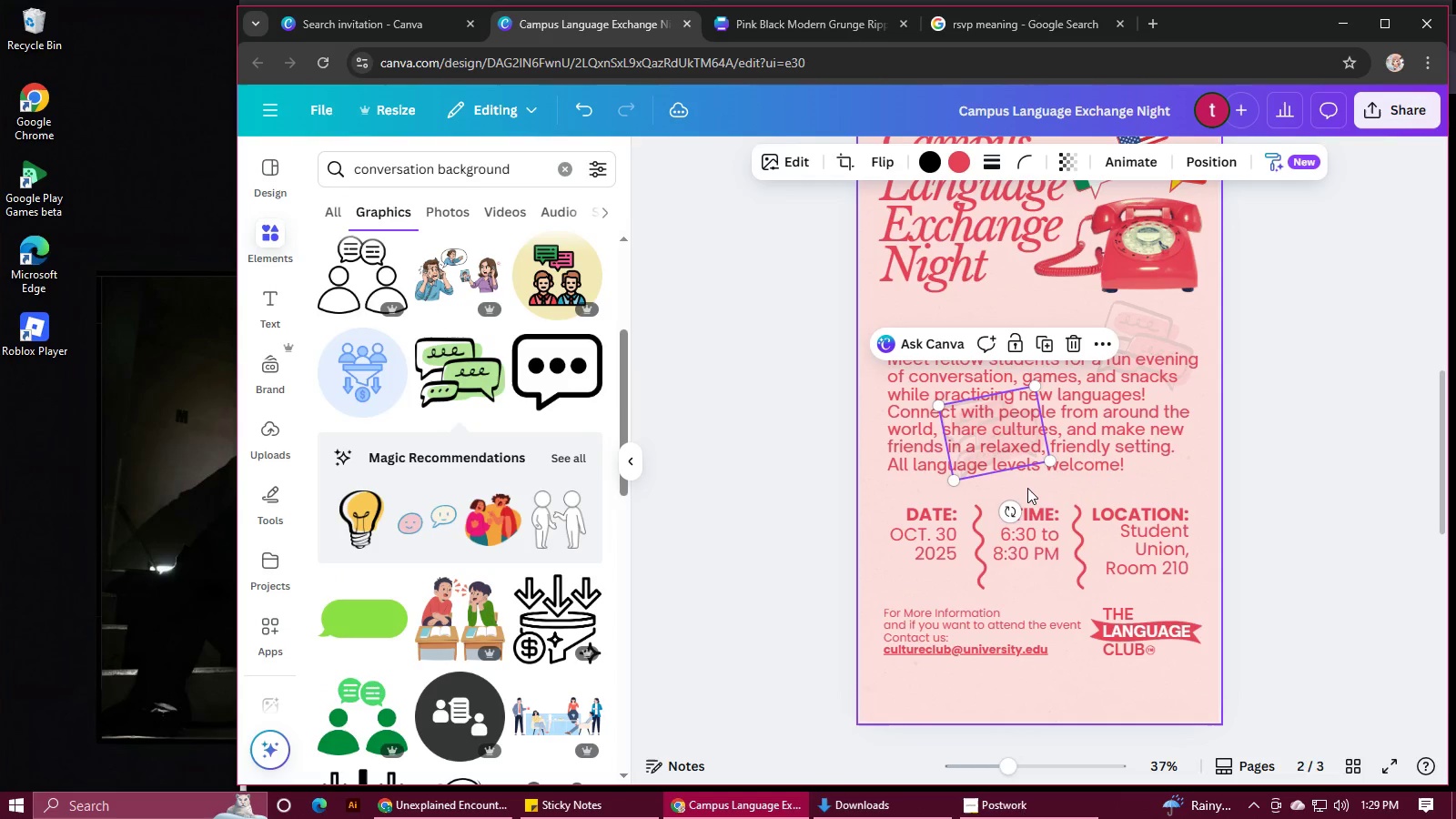 
key(Control+BracketLeft)
 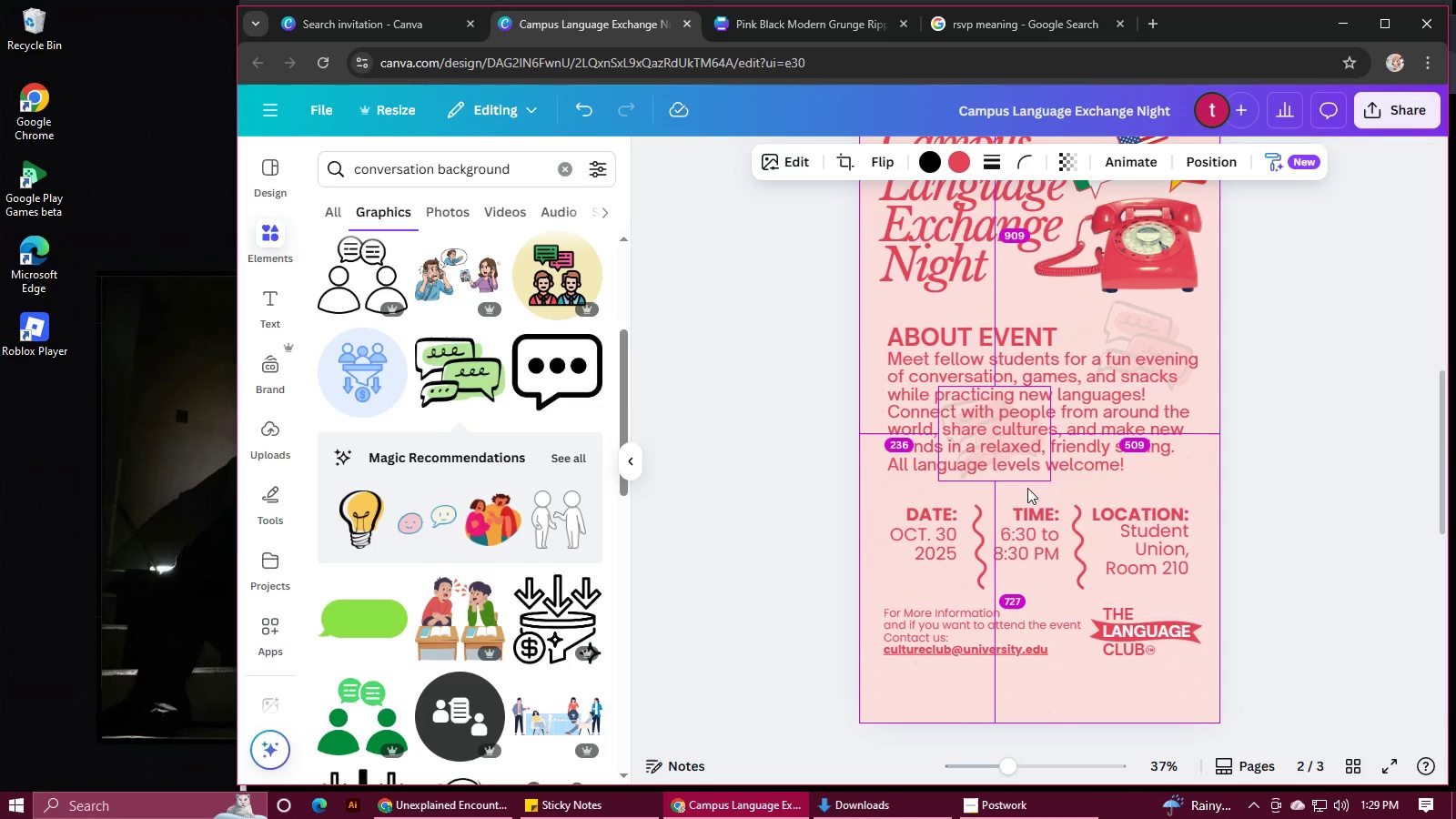 
key(Alt+Control+BracketLeft)
 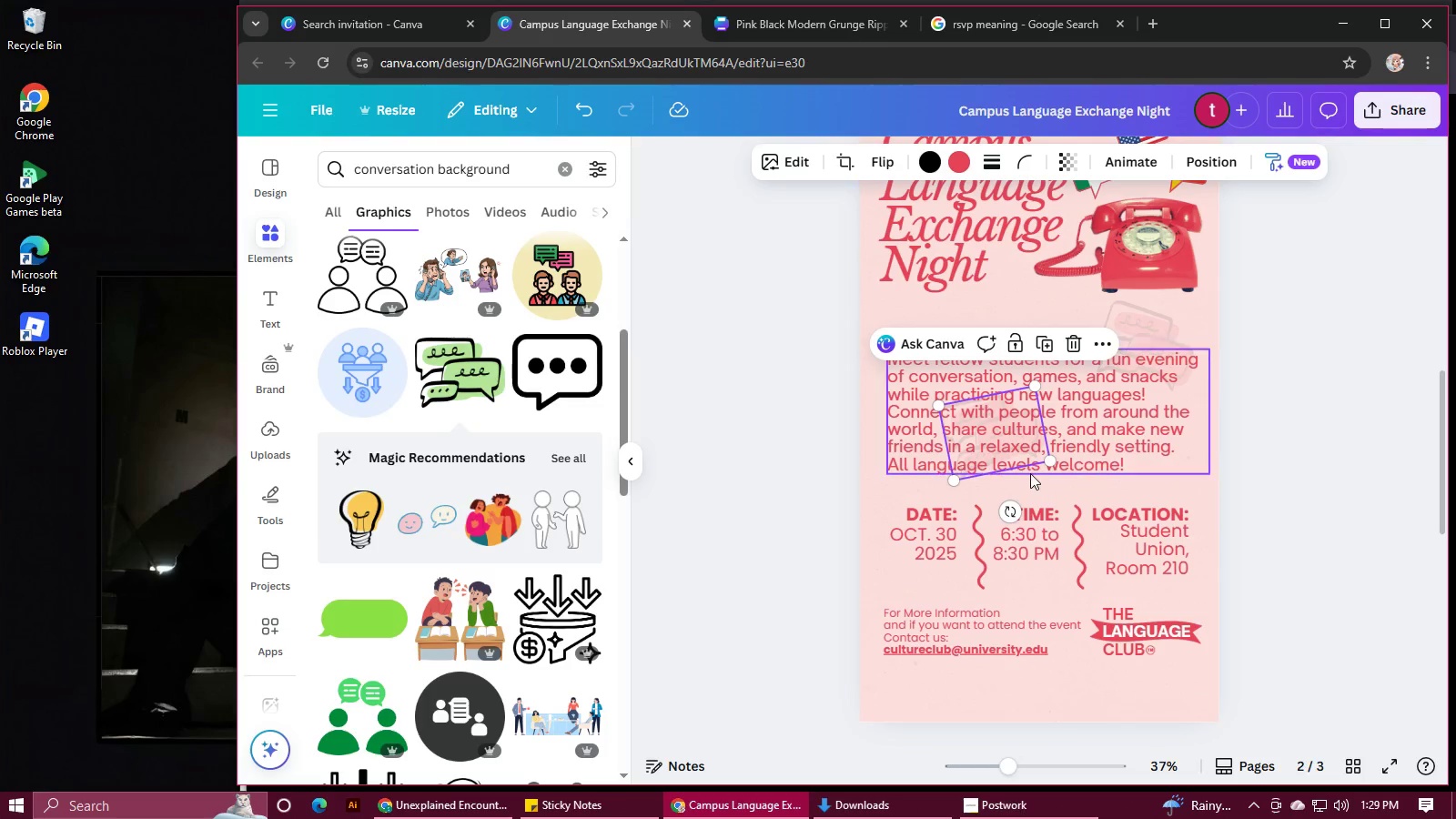 
left_click_drag(start_coordinate=[1006, 441], to_coordinate=[957, 493])
 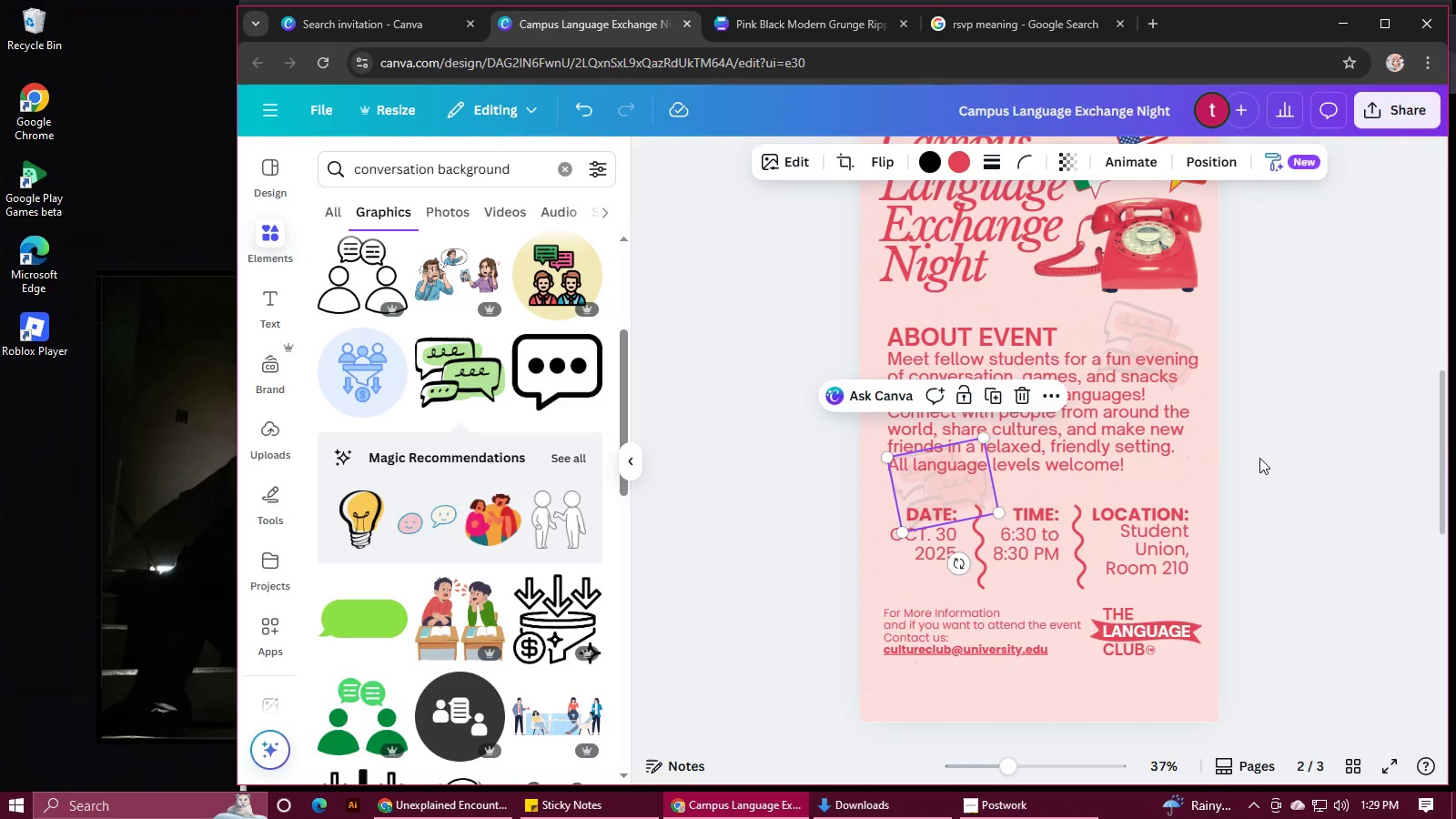 
left_click([1260, 461])
 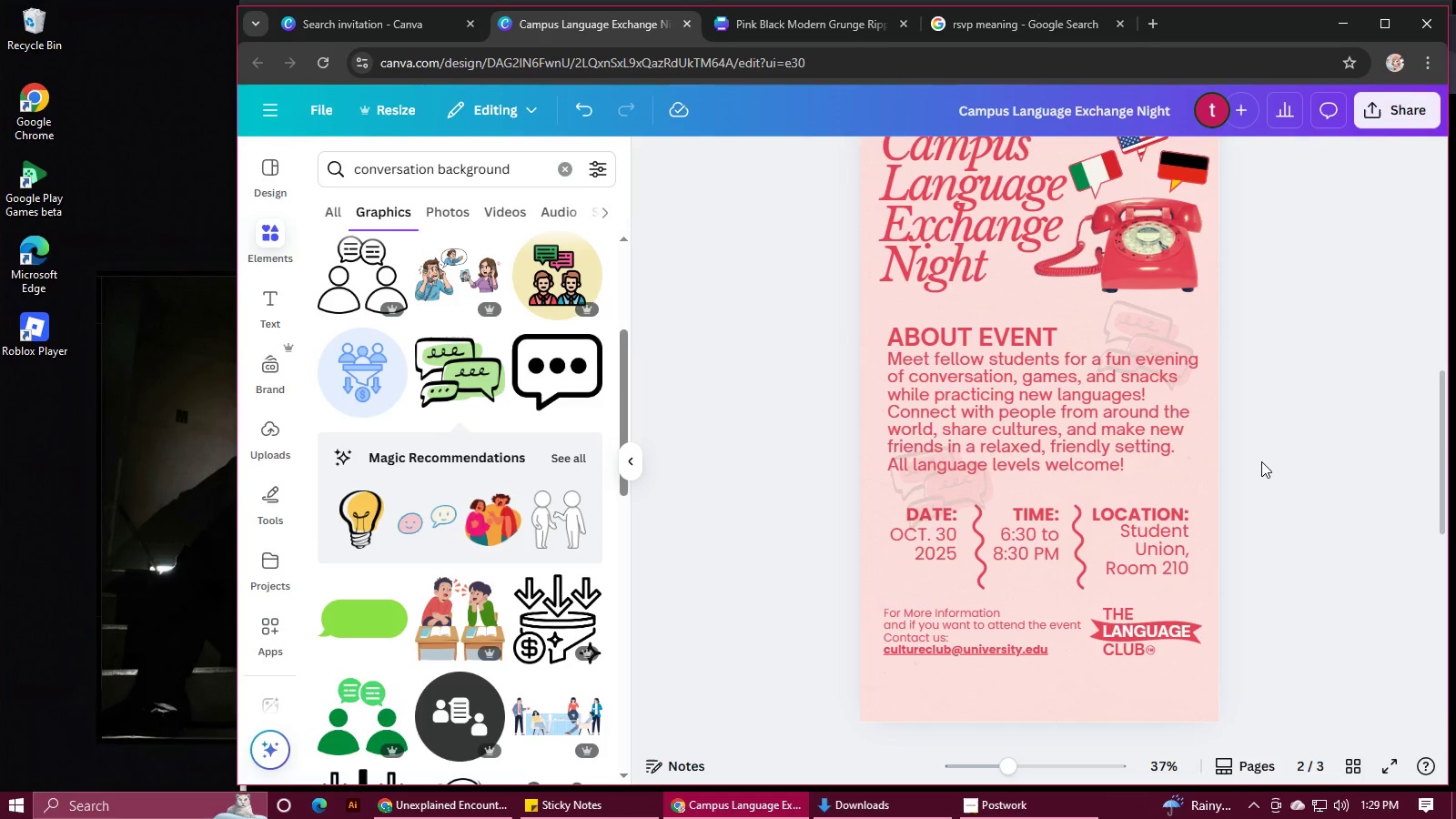 
scroll: coordinate [1264, 460], scroll_direction: up, amount: 1.0
 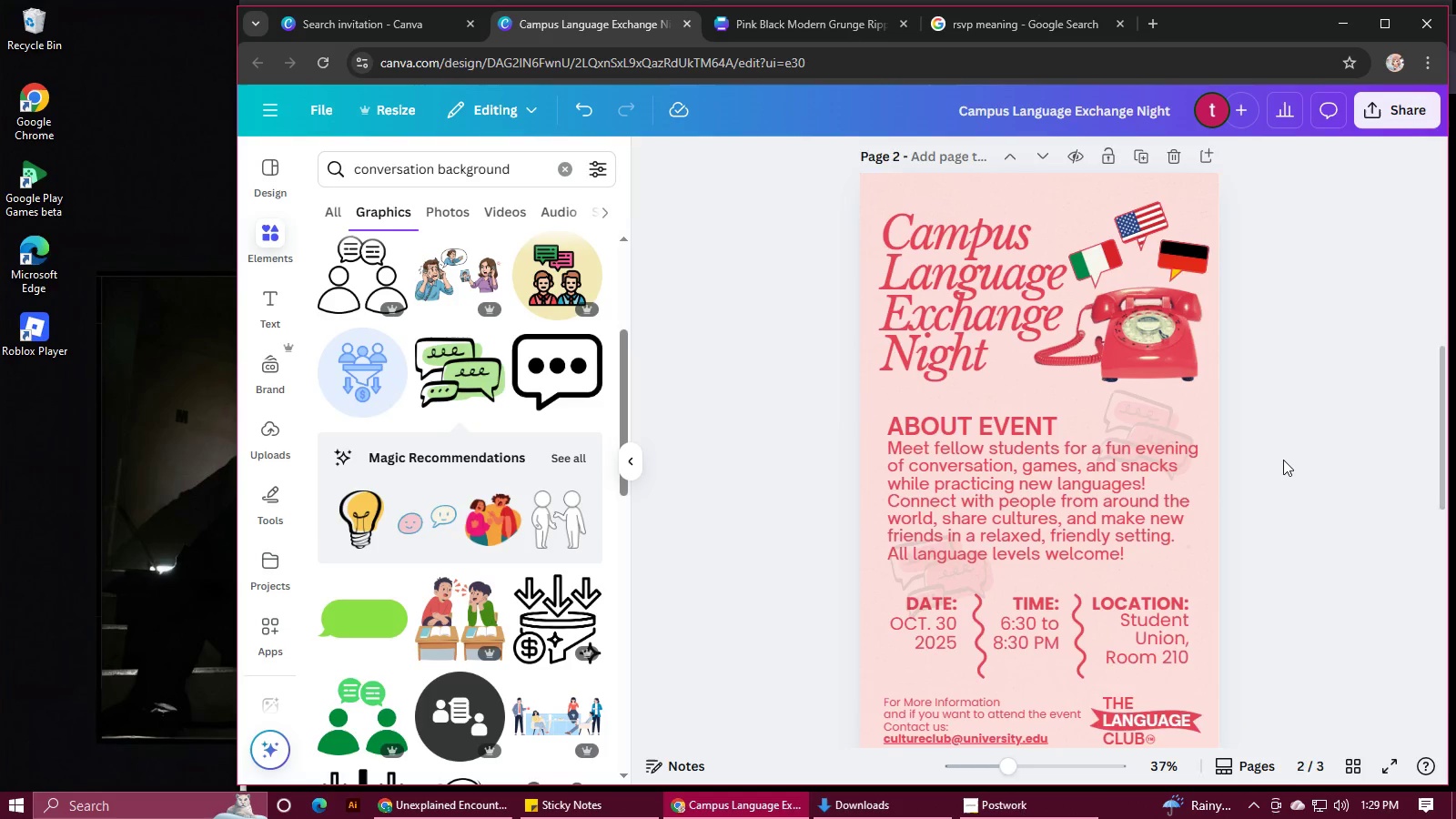 
scroll: coordinate [1283, 460], scroll_direction: down, amount: 1.0
 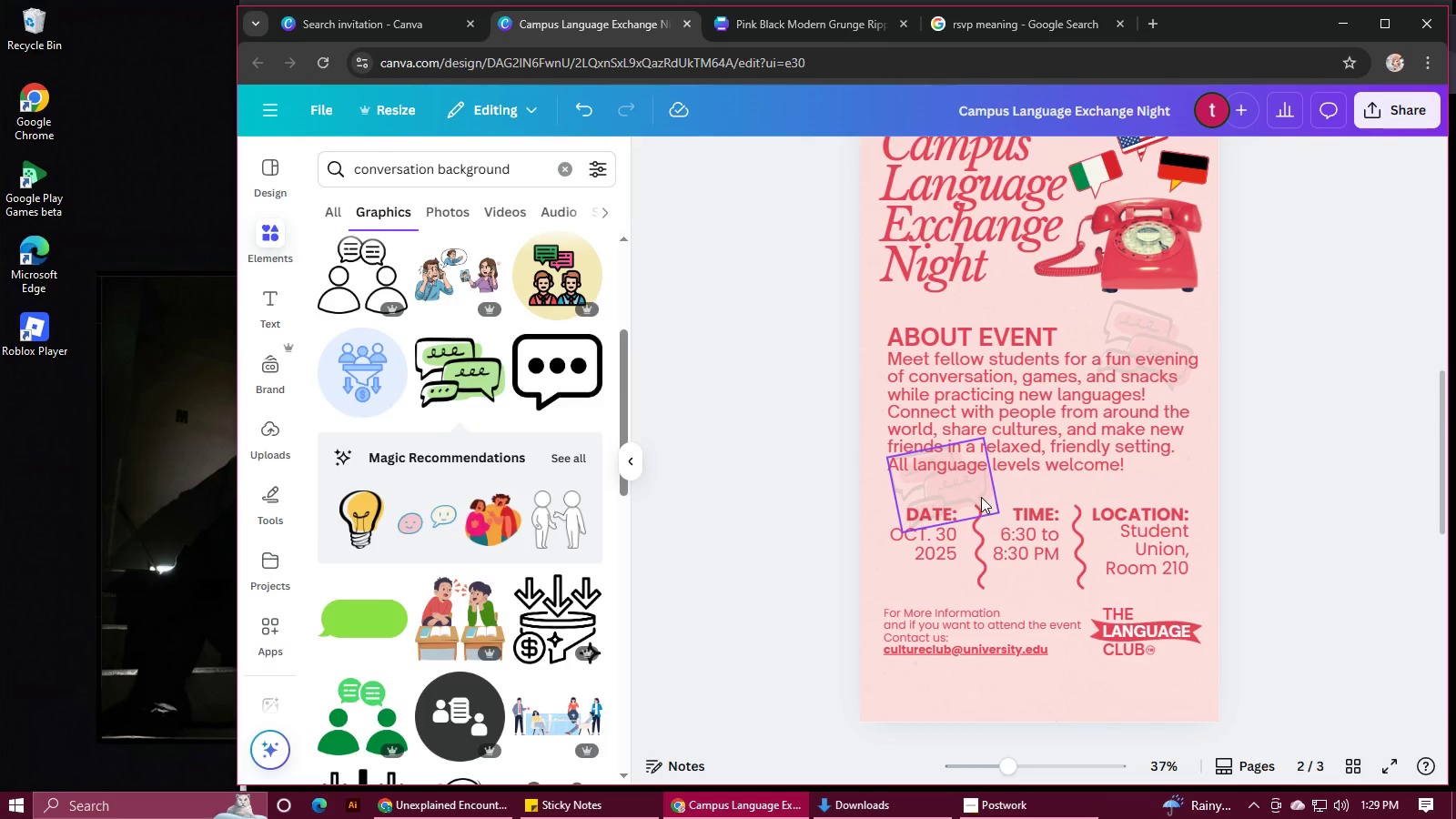 
left_click([981, 497])
 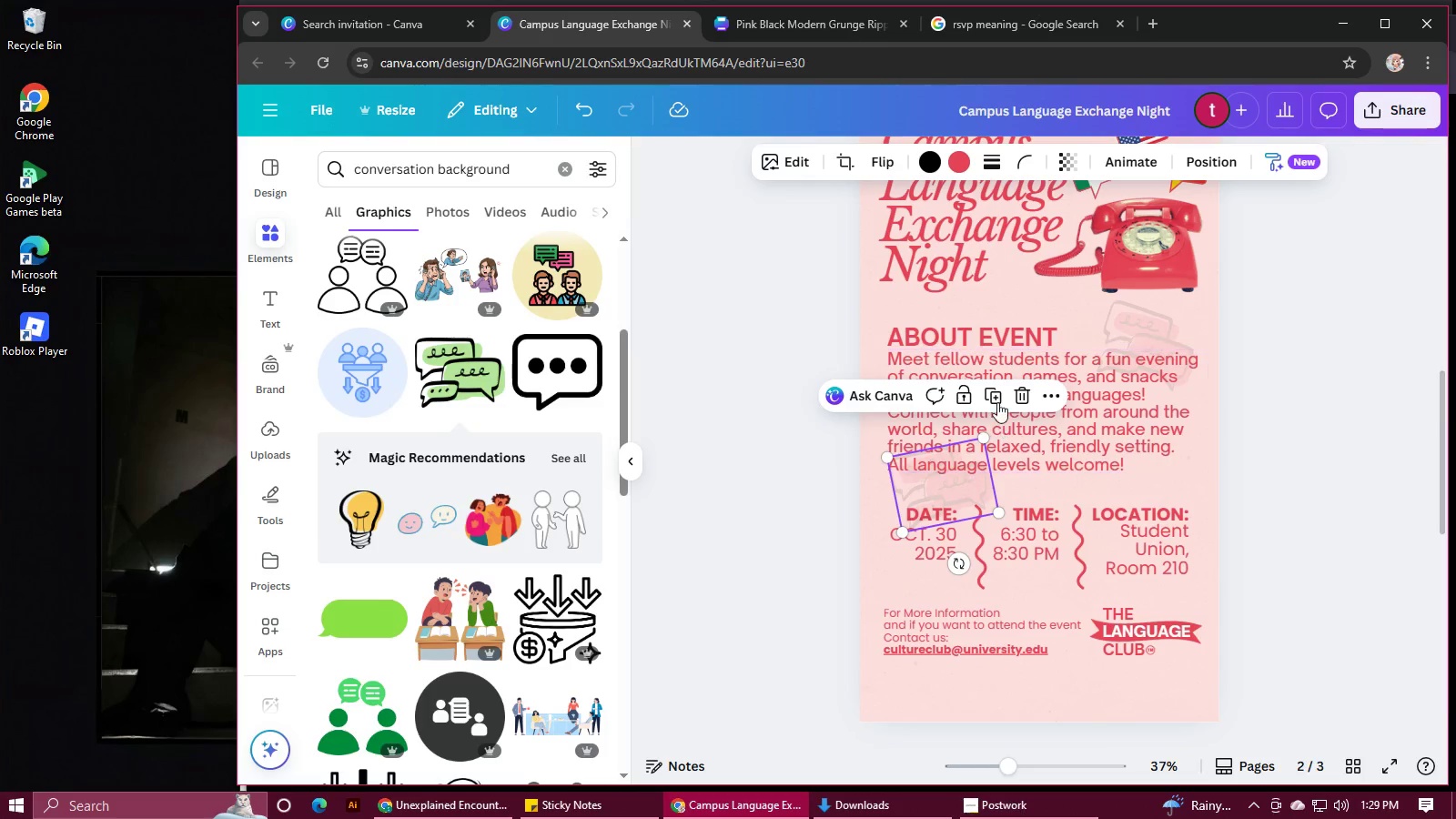 
left_click([996, 401])
 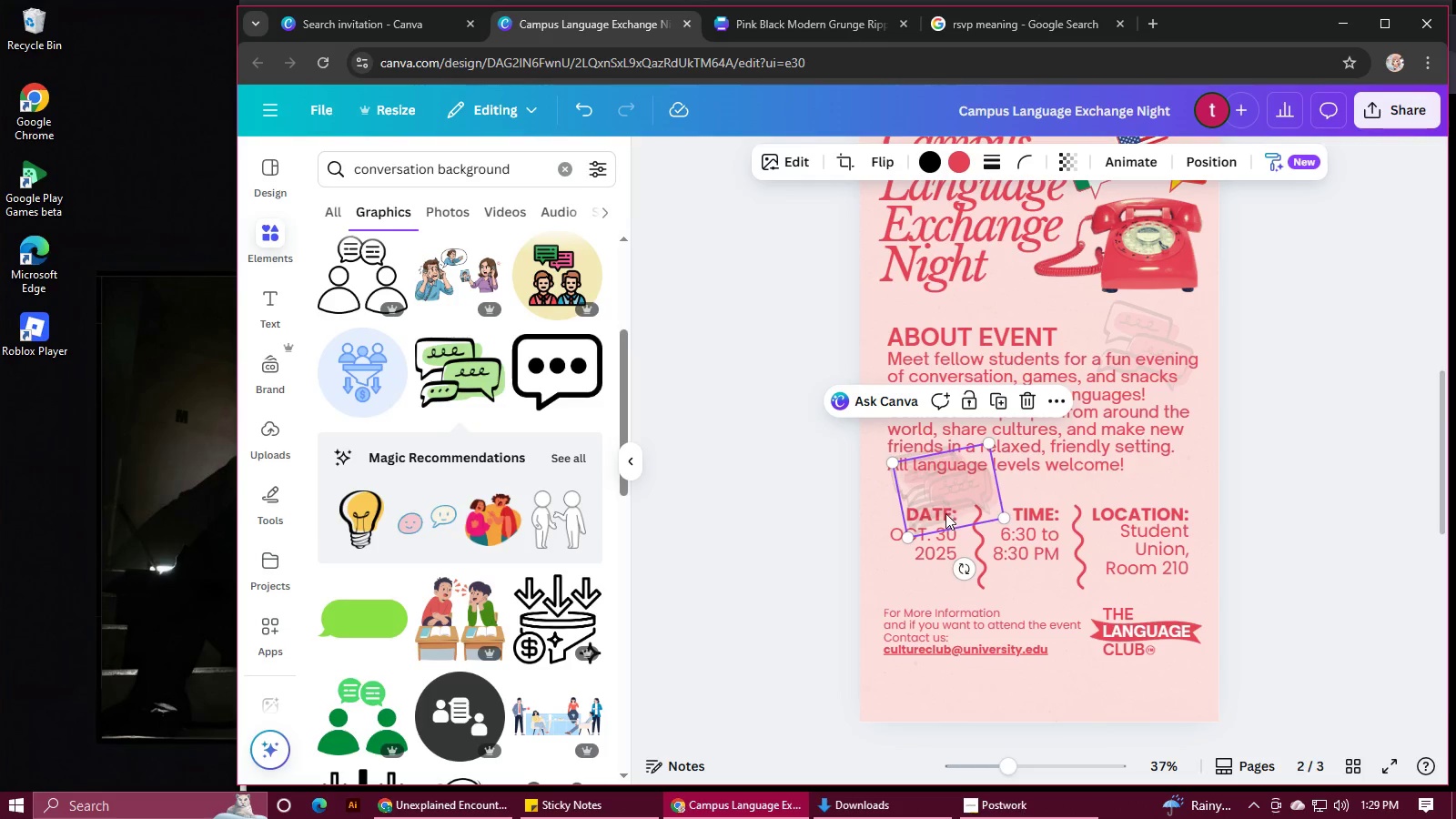 
left_click_drag(start_coordinate=[945, 513], to_coordinate=[1076, 660])
 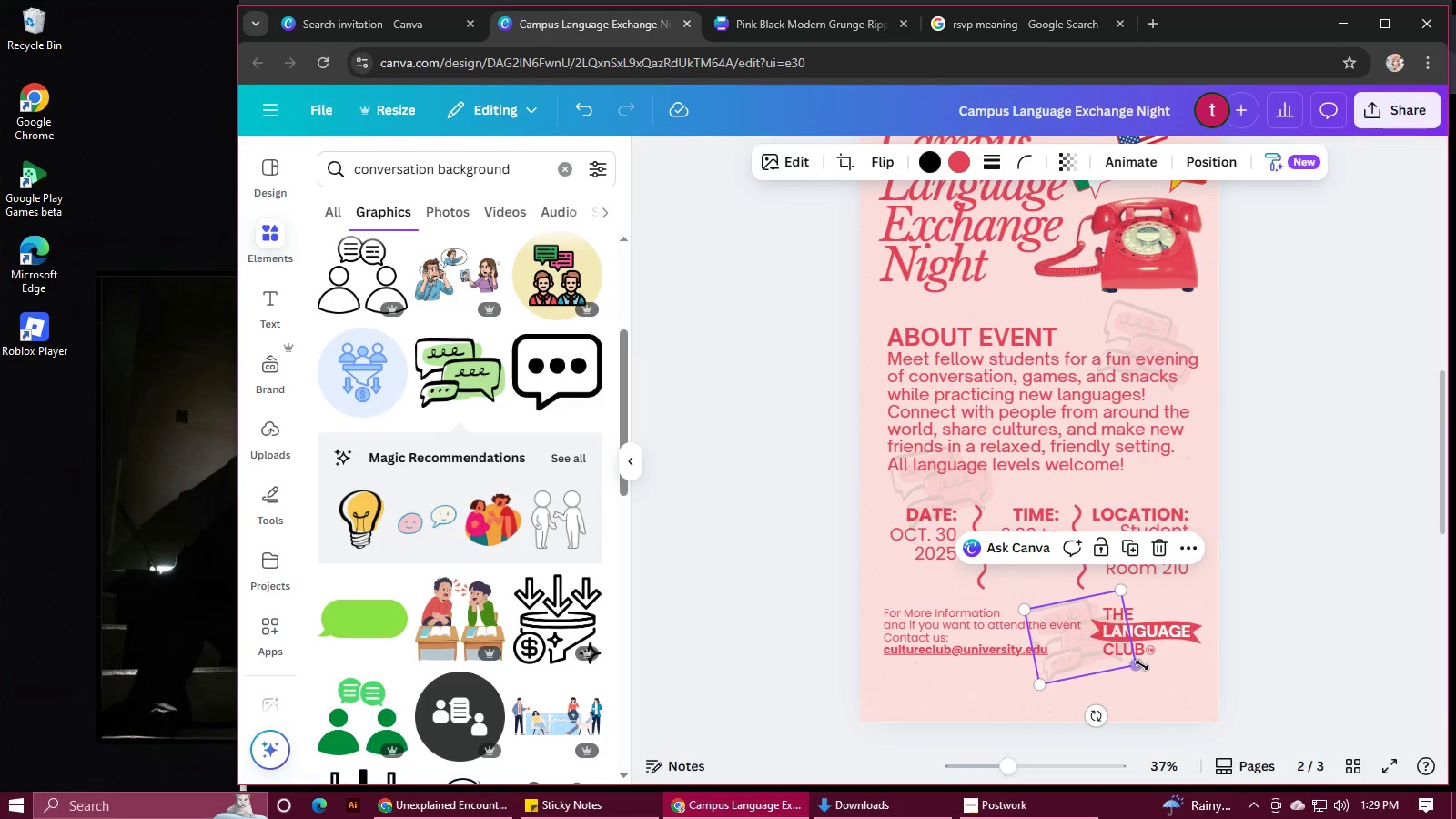 
left_click_drag(start_coordinate=[1142, 665], to_coordinate=[1130, 661])
 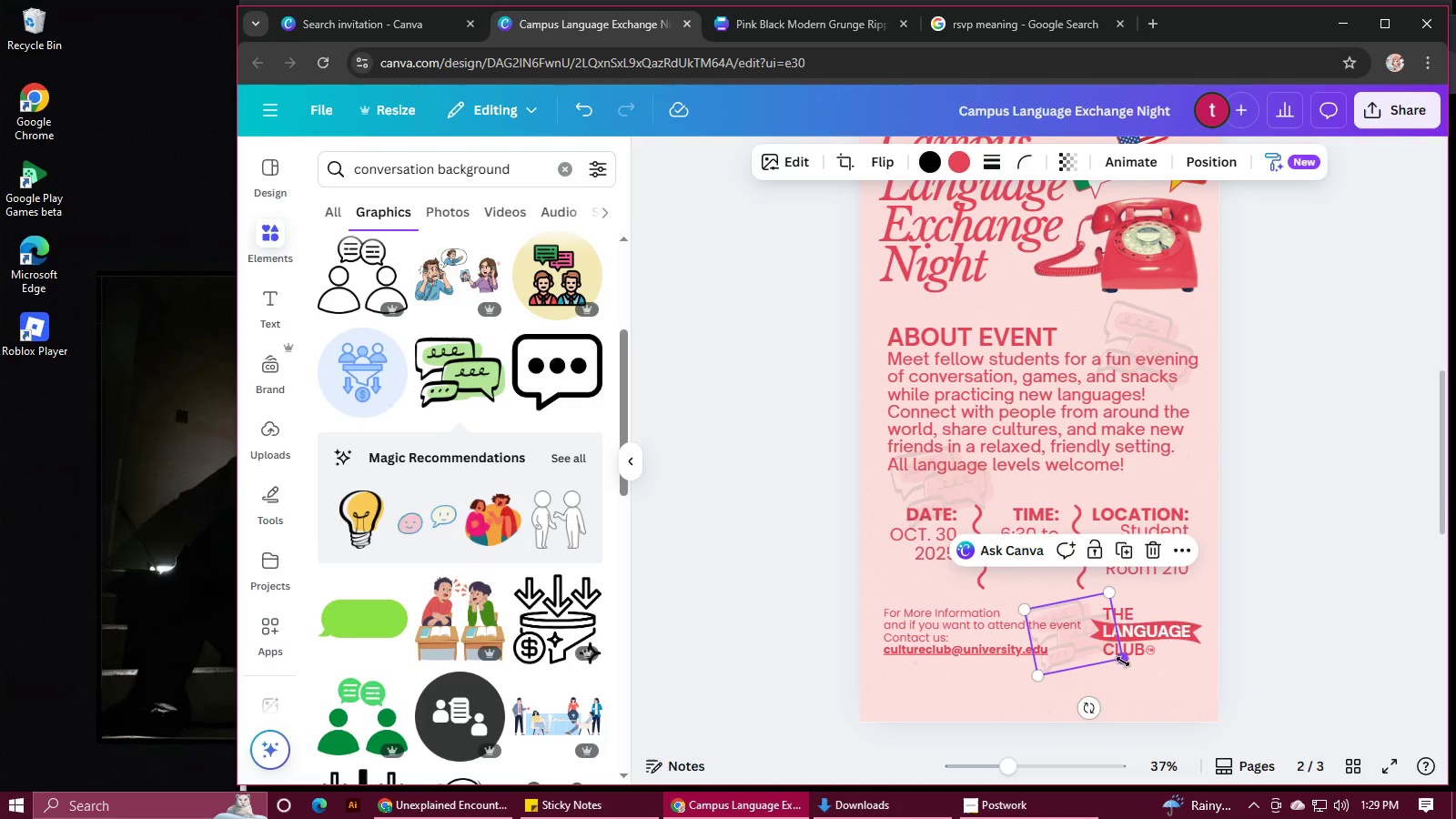 
left_click_drag(start_coordinate=[1124, 662], to_coordinate=[1135, 671])
 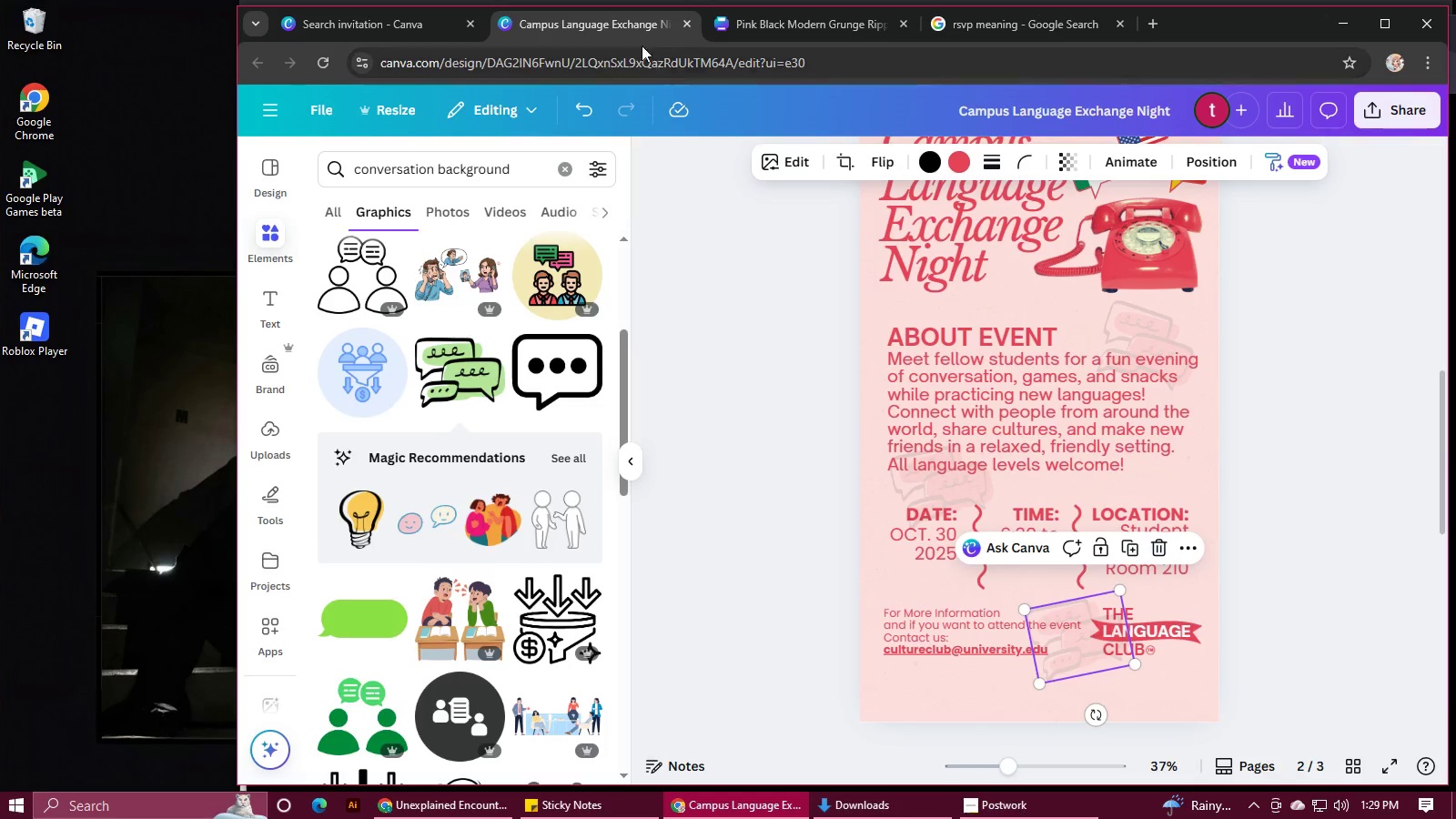 
left_click([571, 107])
 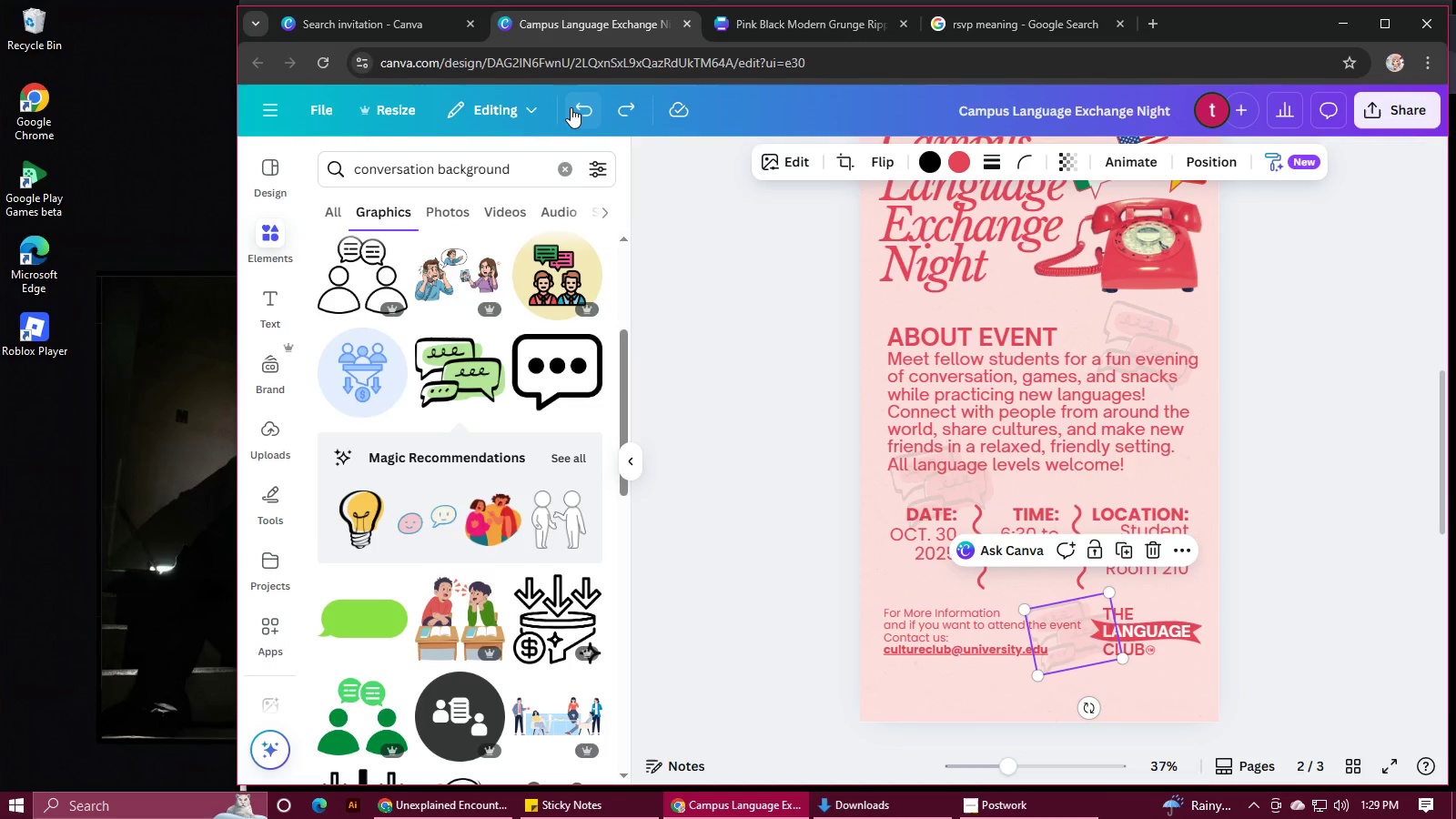 
left_click([571, 107])
 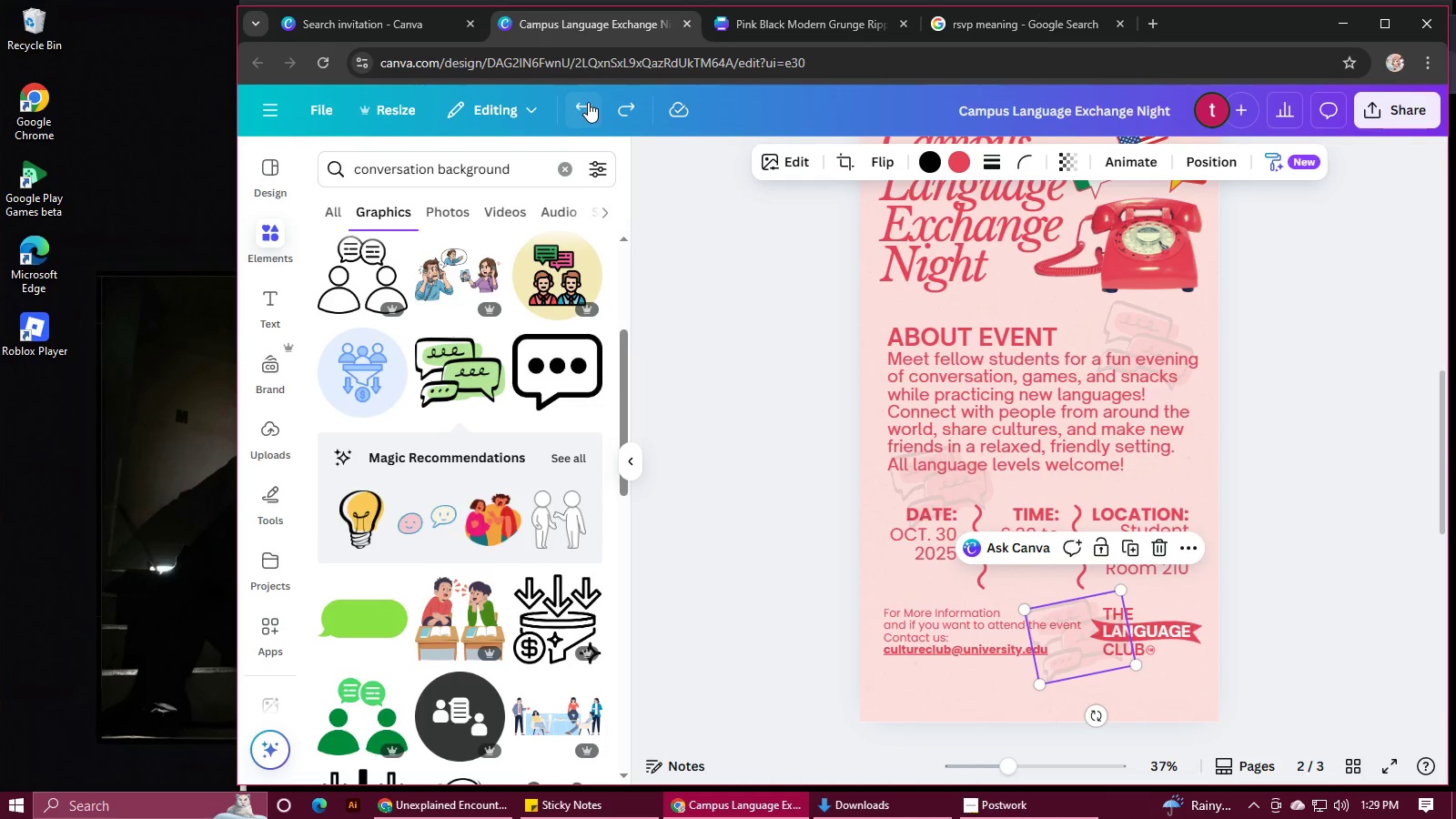 
key(Alt+Control+BracketLeft)
 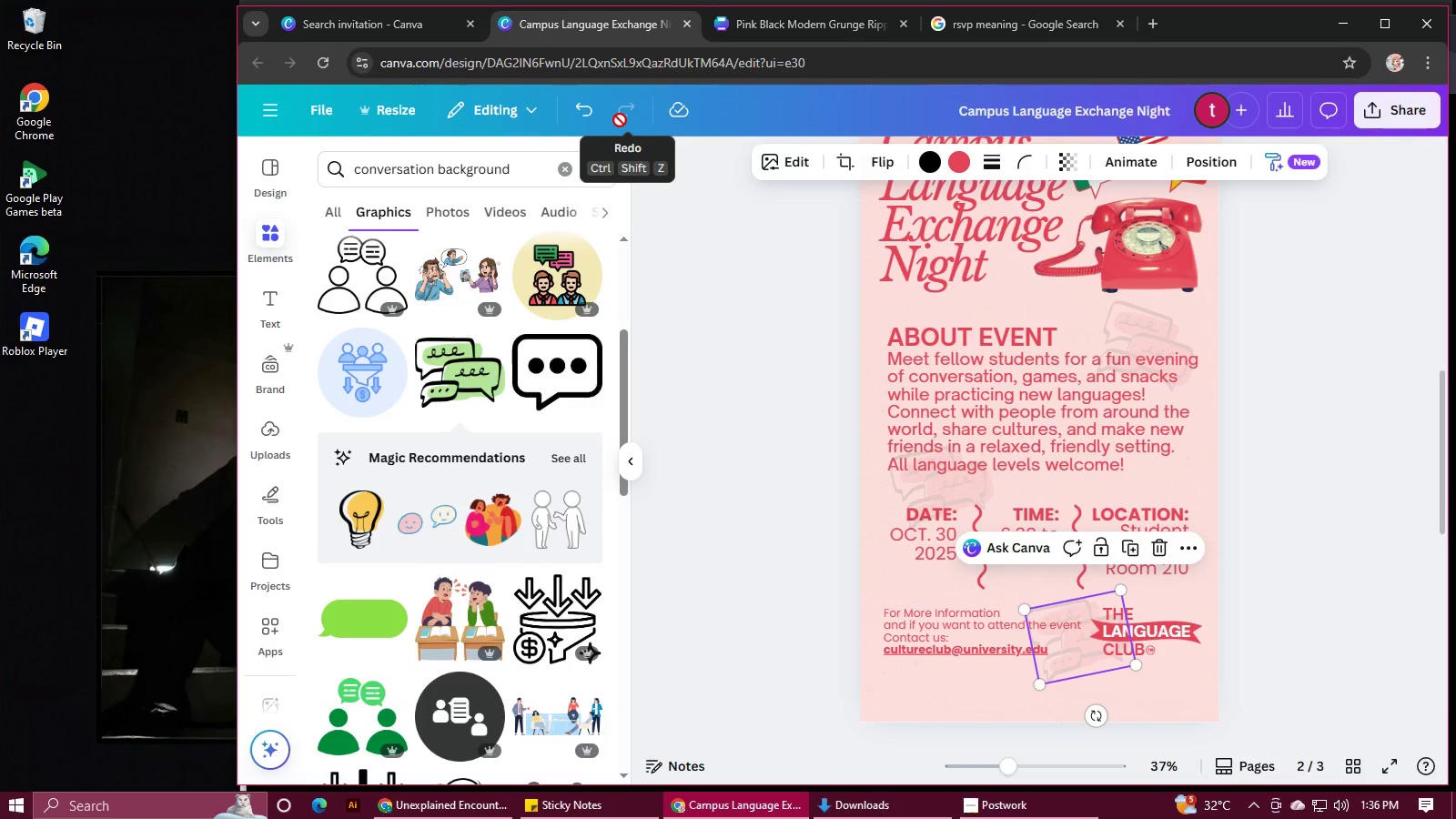 
wait(430.99)
 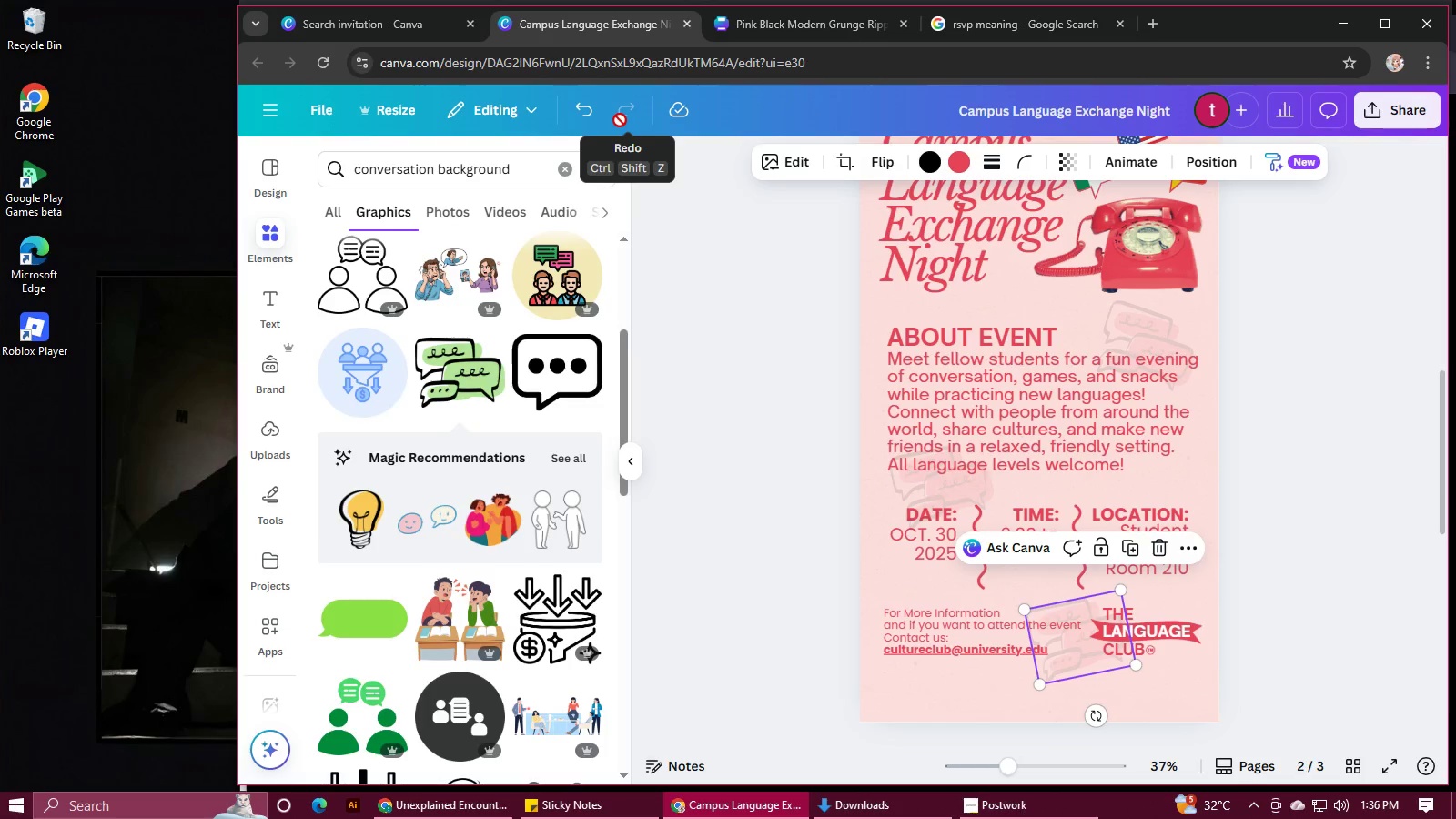 
left_click([983, 814])